 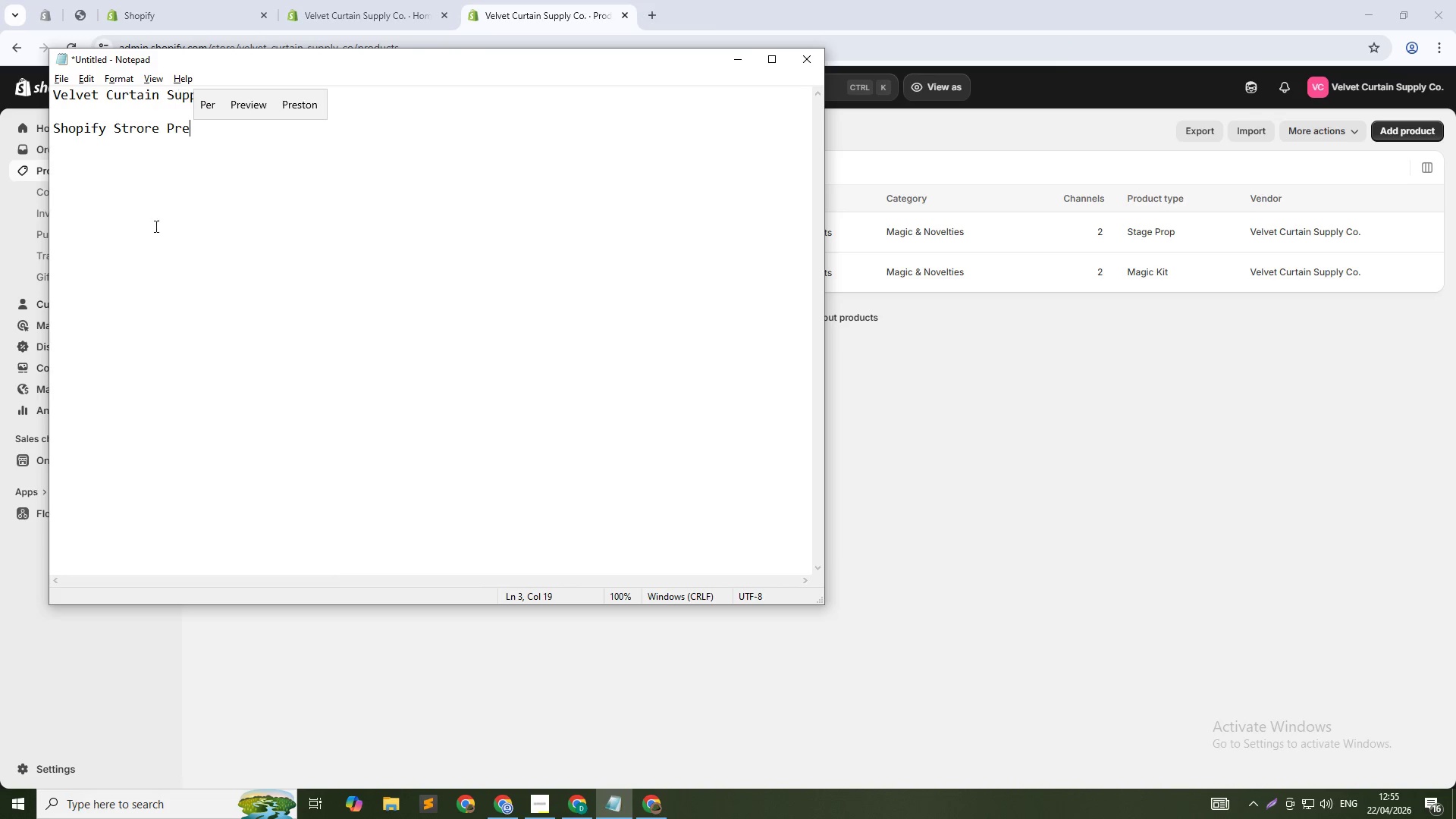 
hold_key(key=ShiftLeft, duration=0.34)
 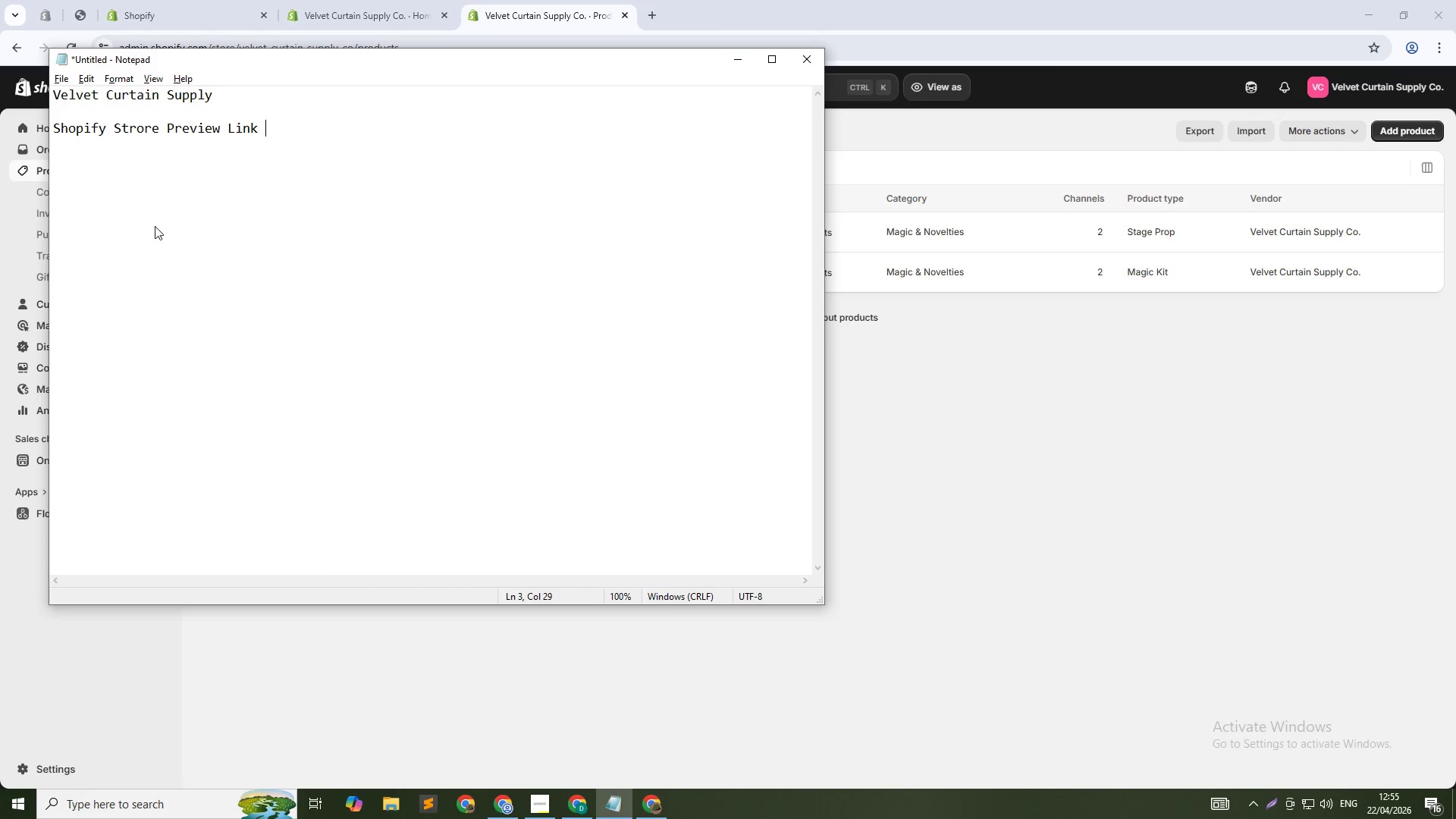 
key(Alt+AltLeft)
 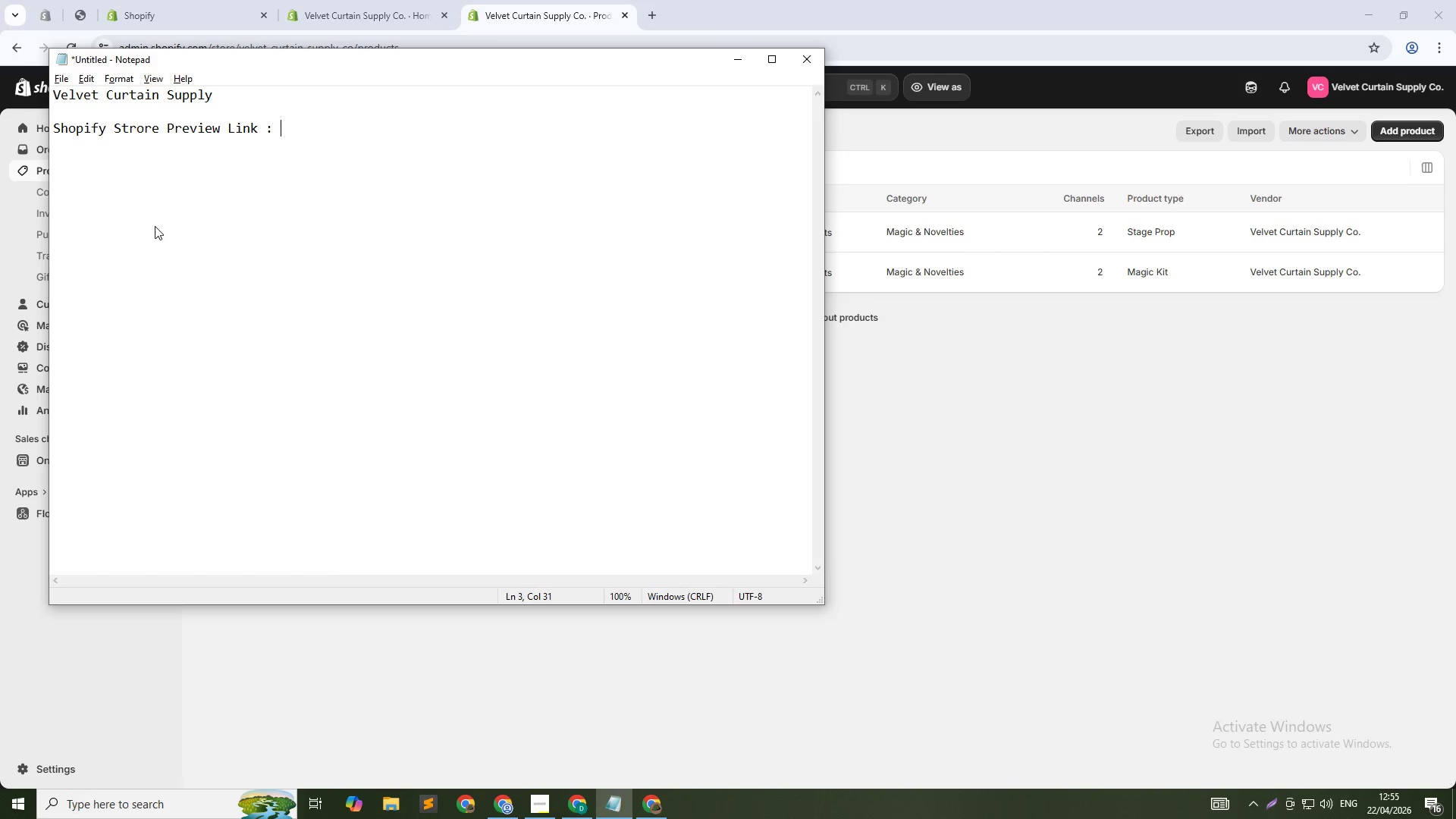 
key(Alt+Tab)
 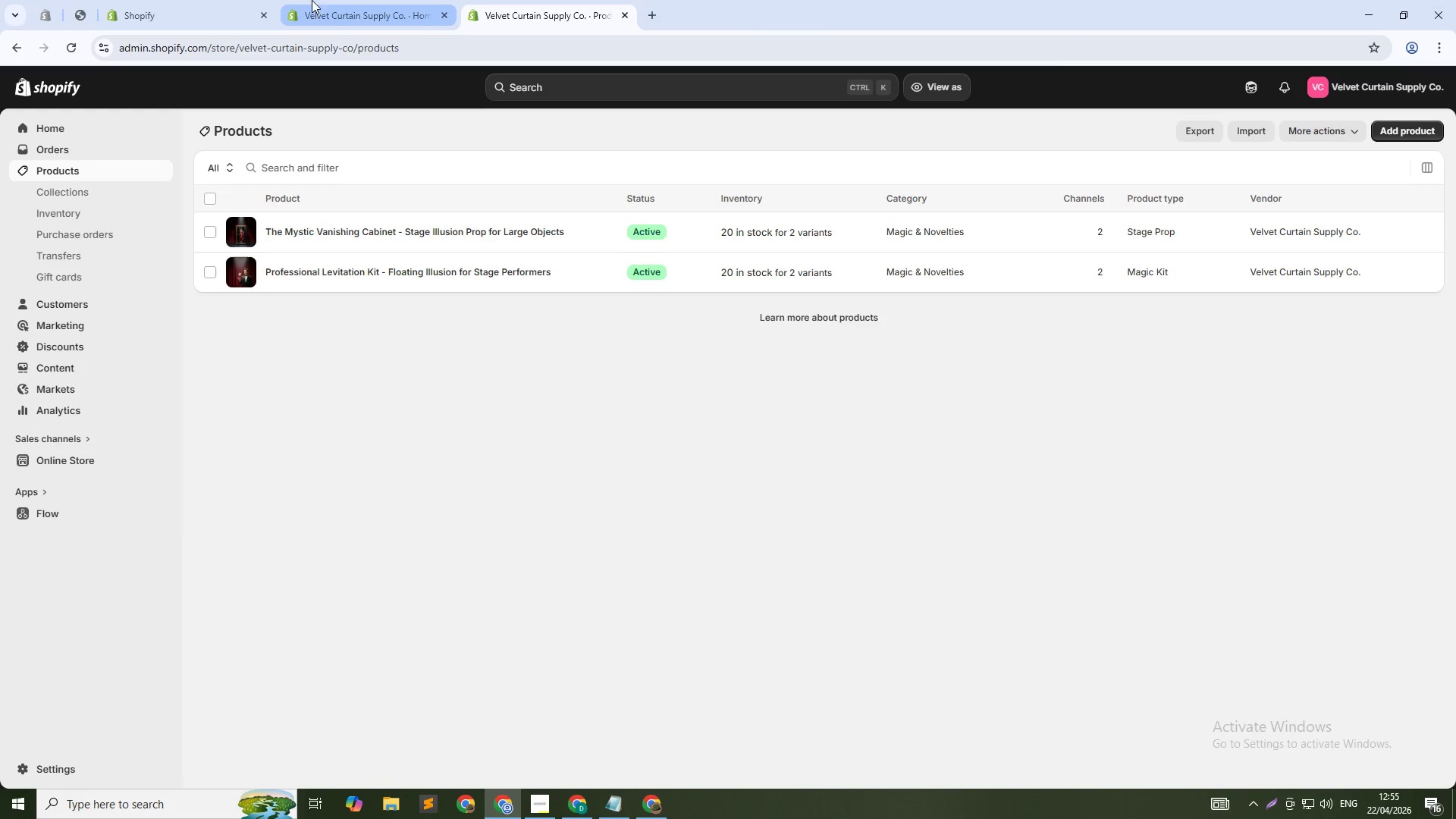 
left_click([325, 4])
 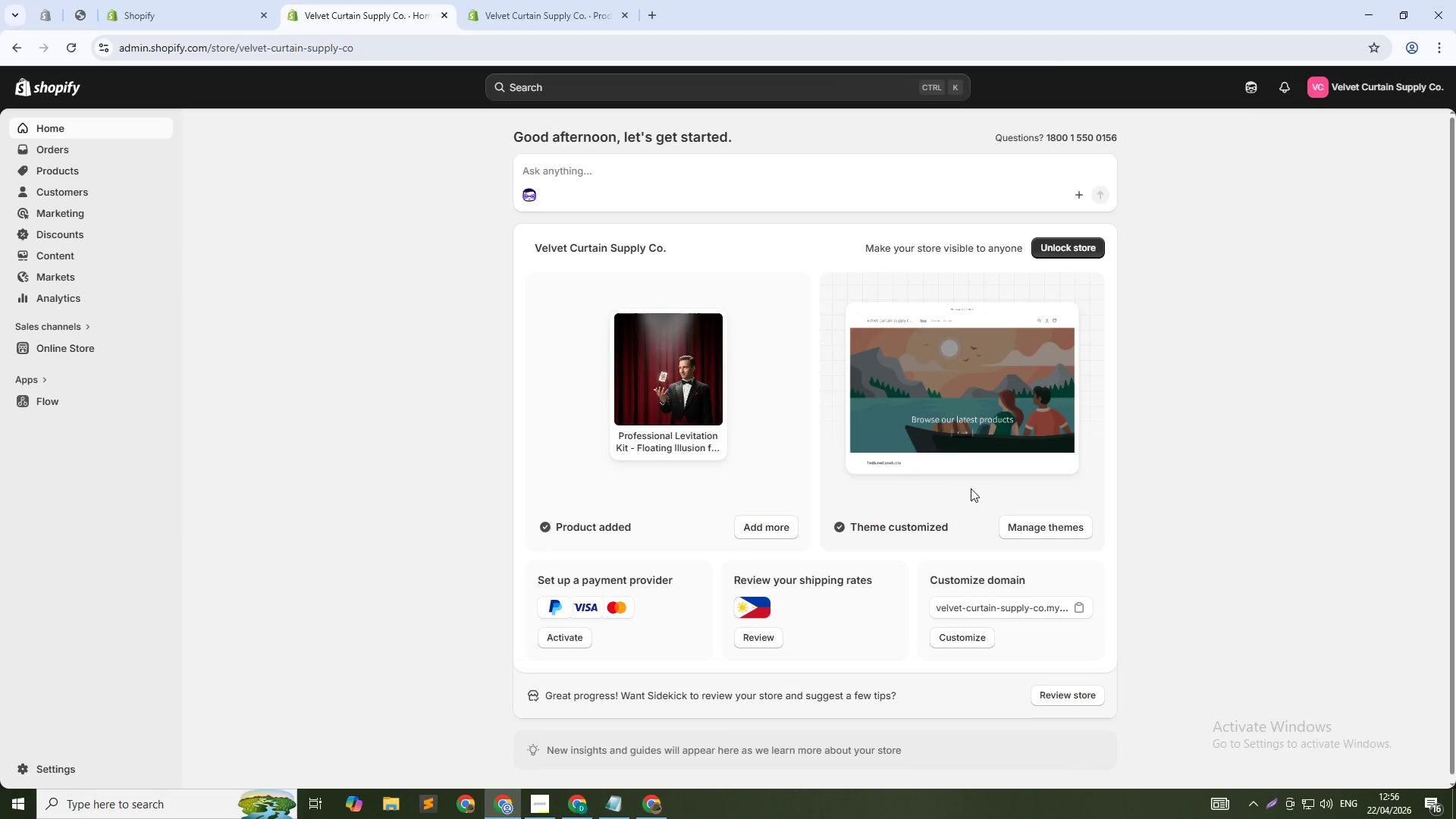 
scroll: coordinate [579, 416], scroll_direction: down, amount: 6.0
 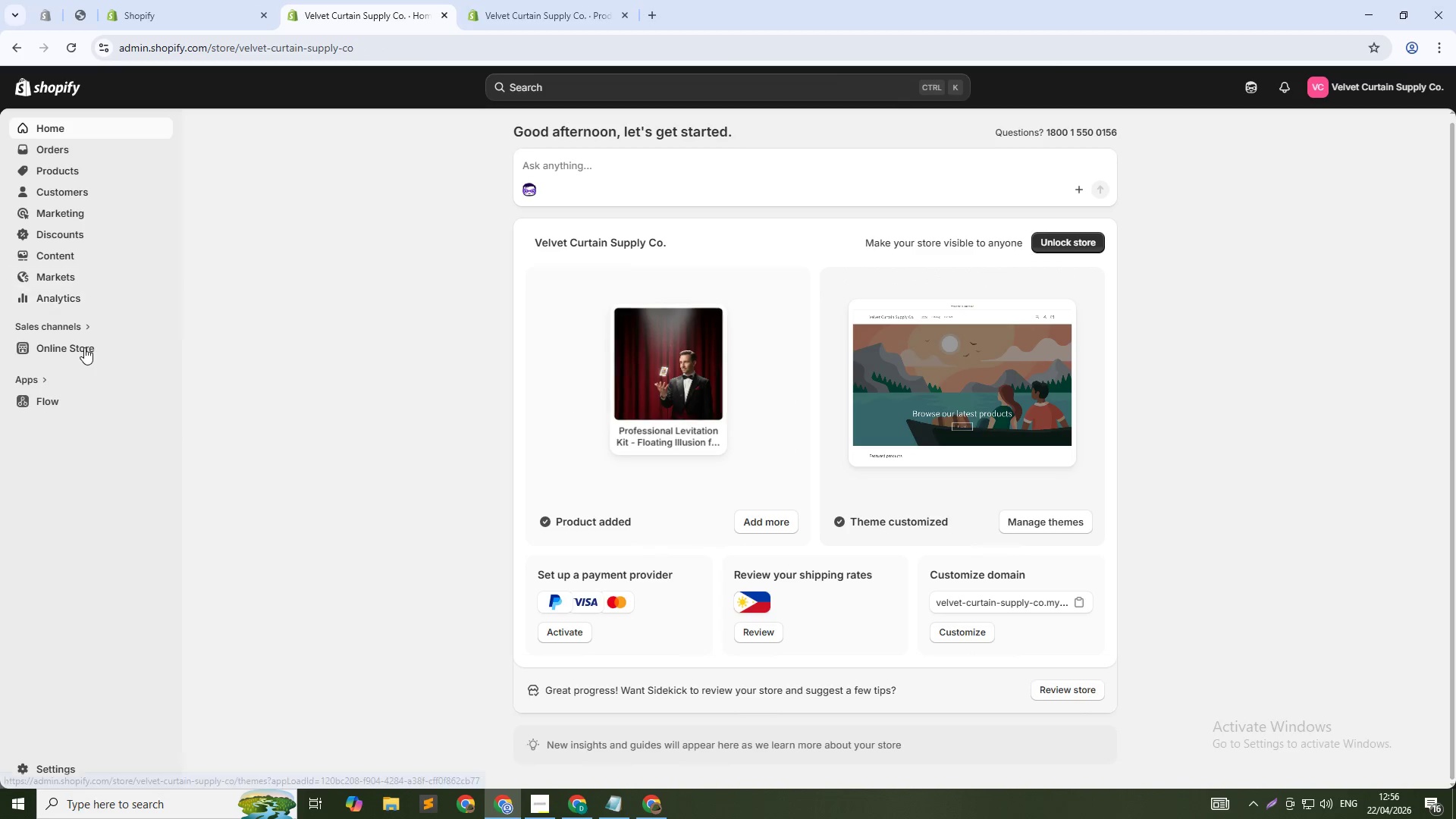 
left_click([84, 347])
 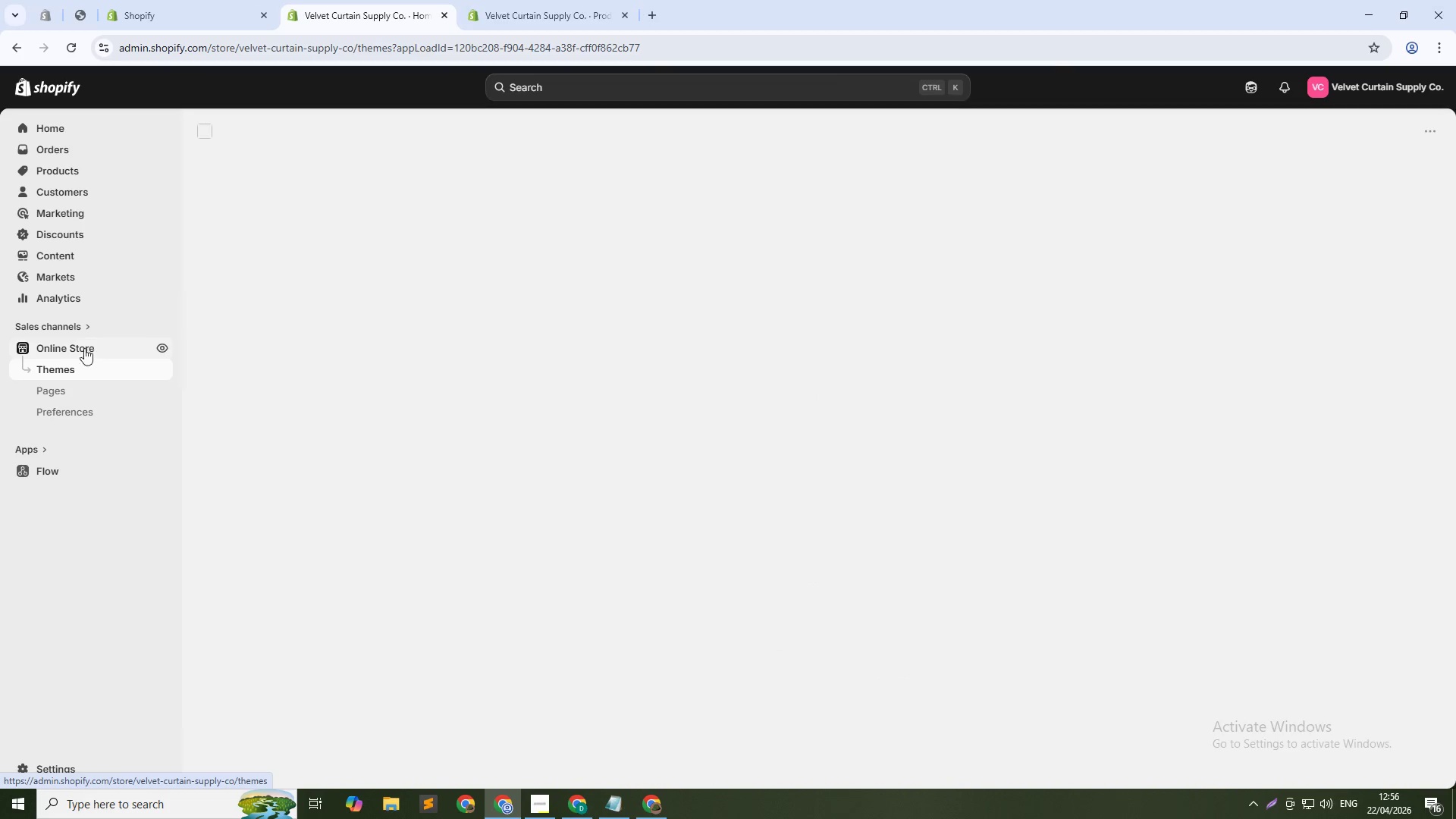 
hold_key(key=ControlLeft, duration=1.52)
left_click([75, 422])
 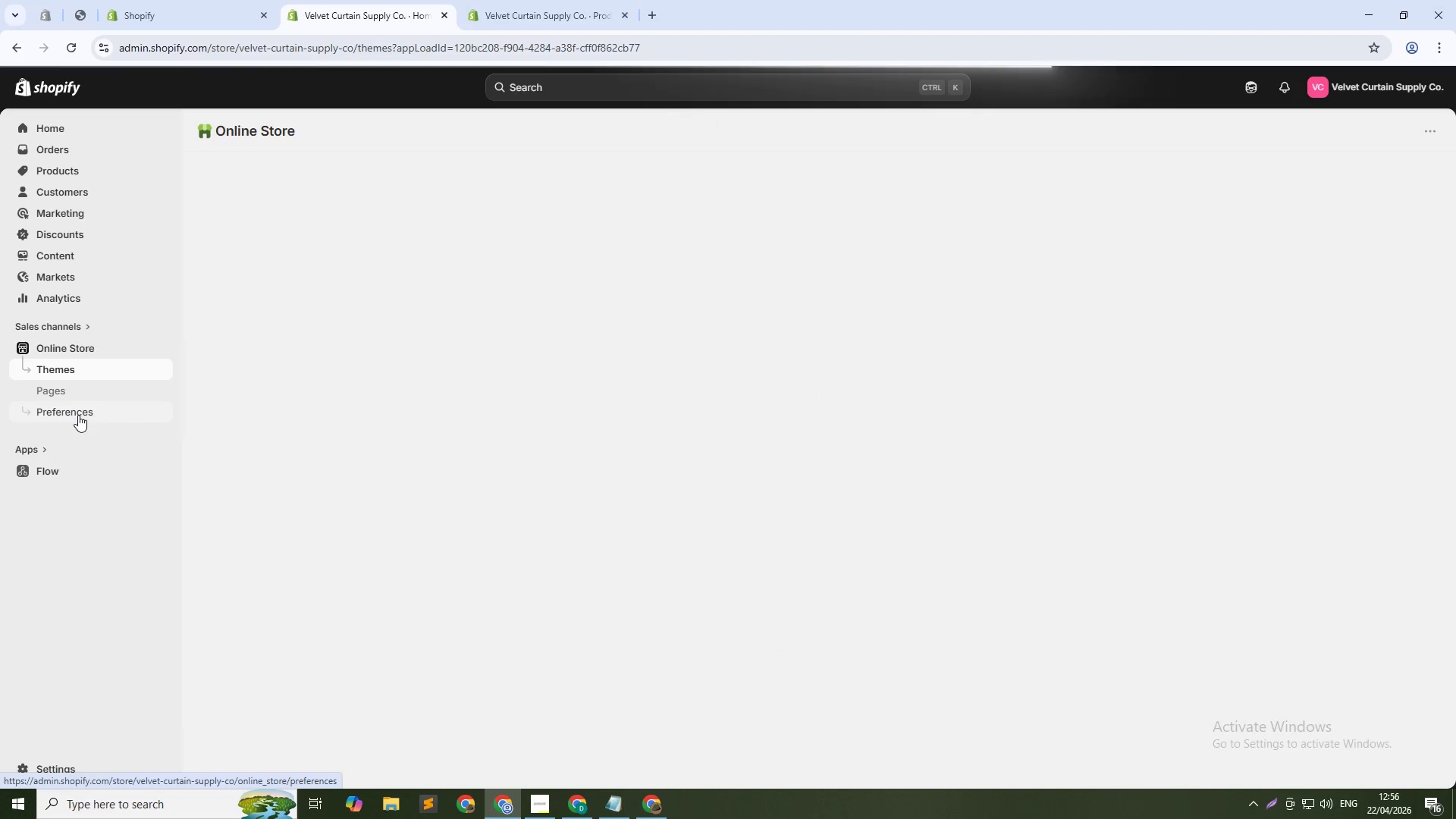 
hold_key(key=ControlLeft, duration=0.62)
left_click([78, 415])
 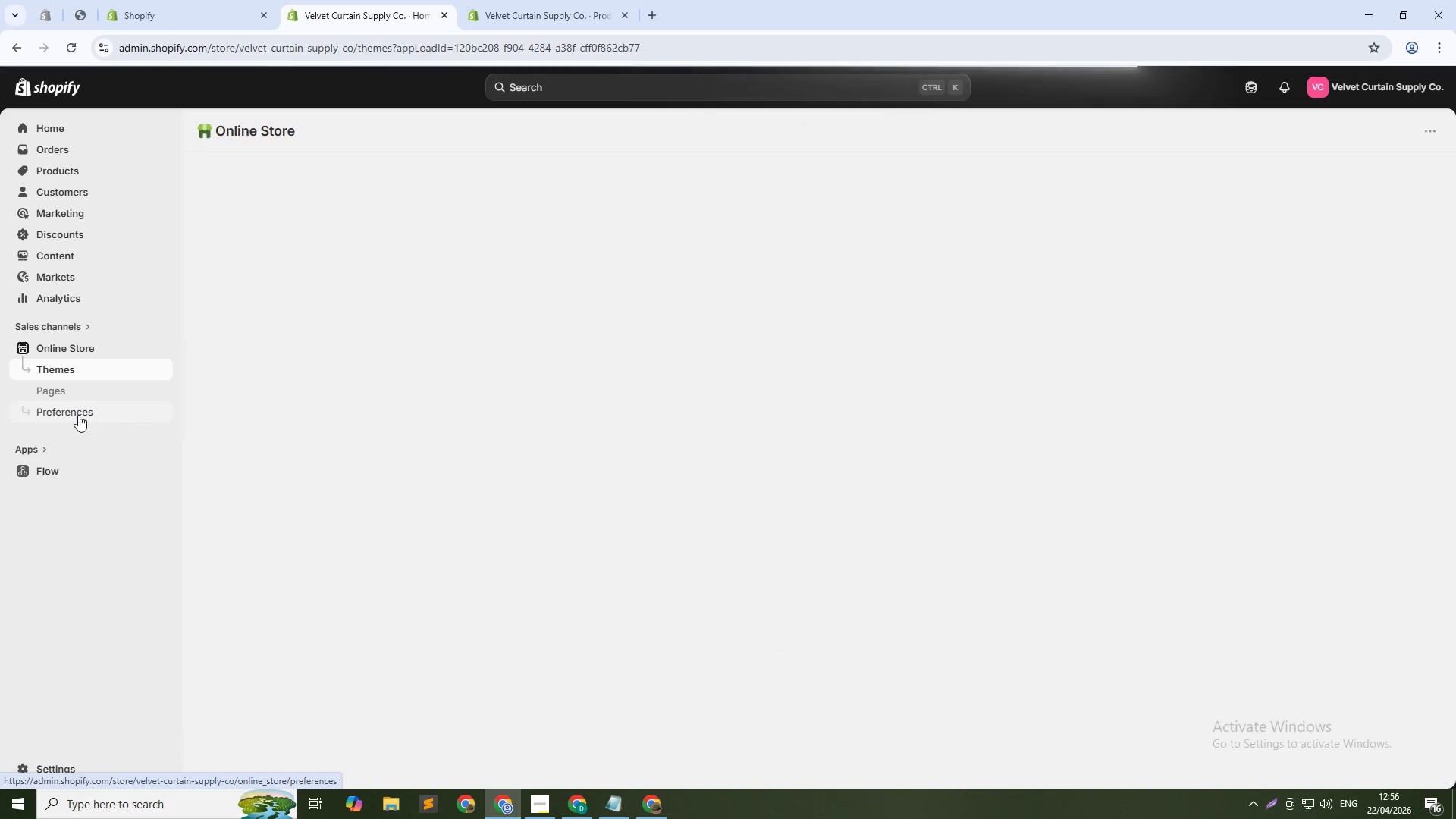 
left_click([495, 14])
 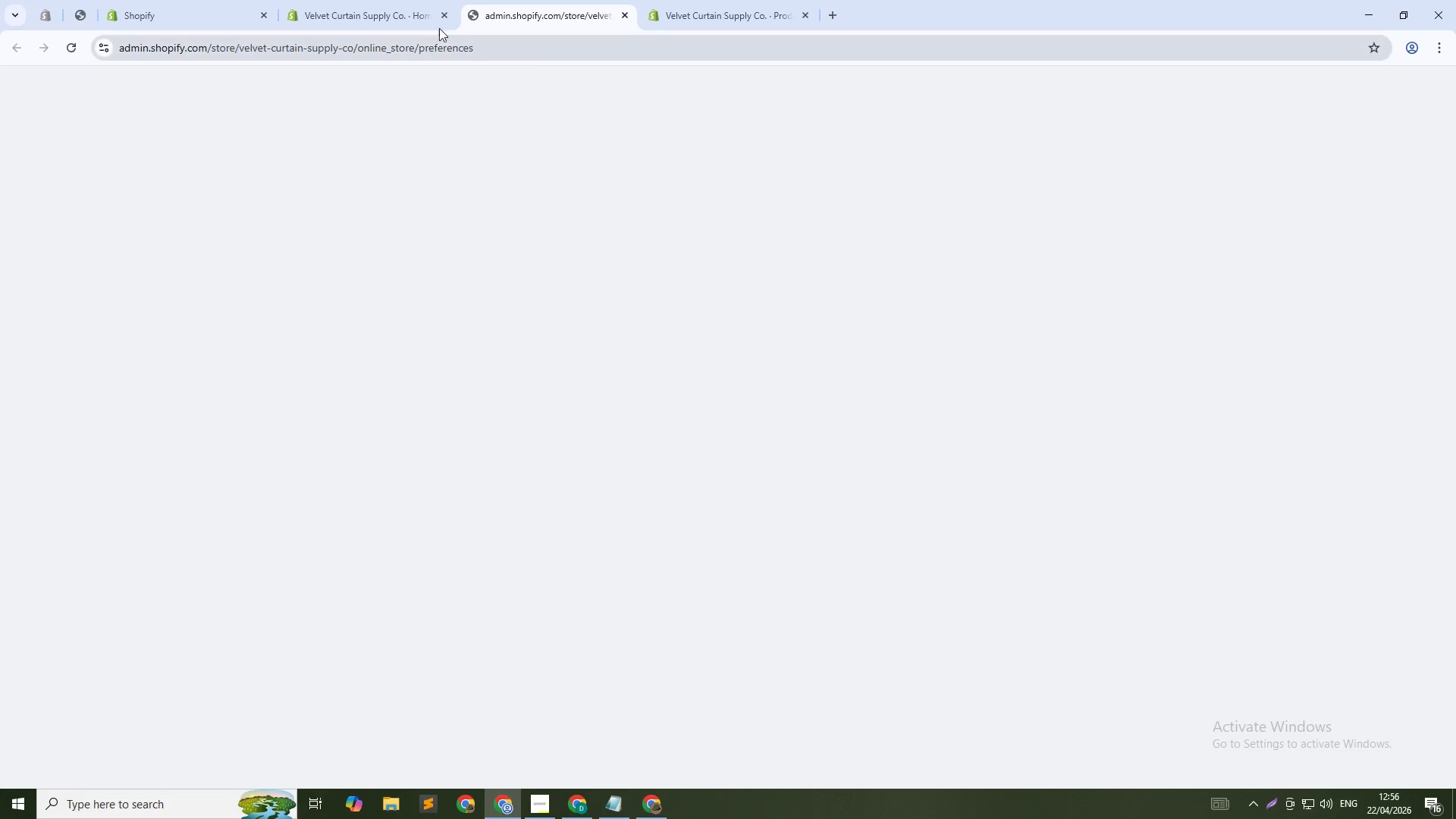 
left_click([415, 10])
 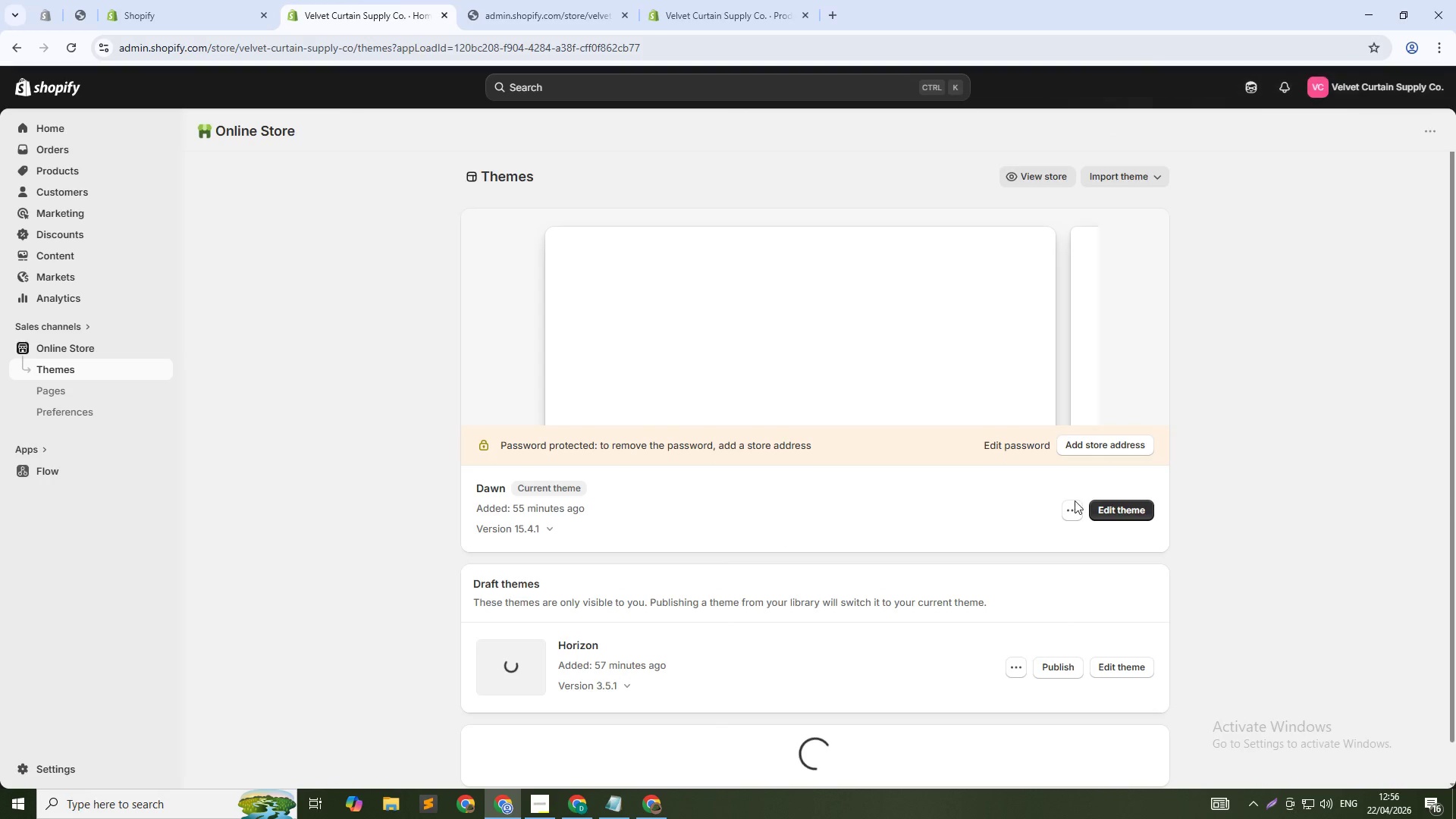 
left_click([1077, 511])
 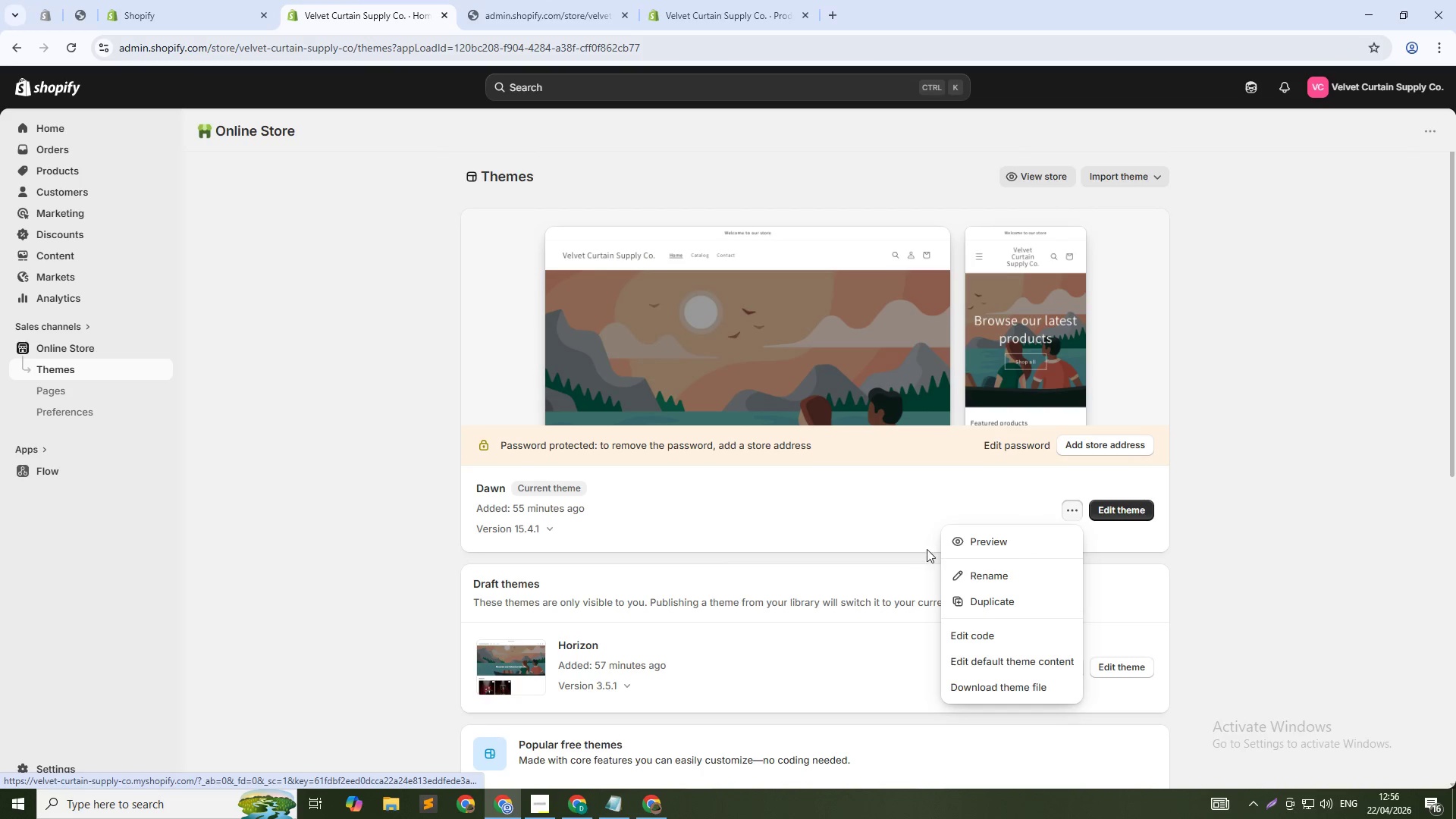 
right_click([992, 540])
 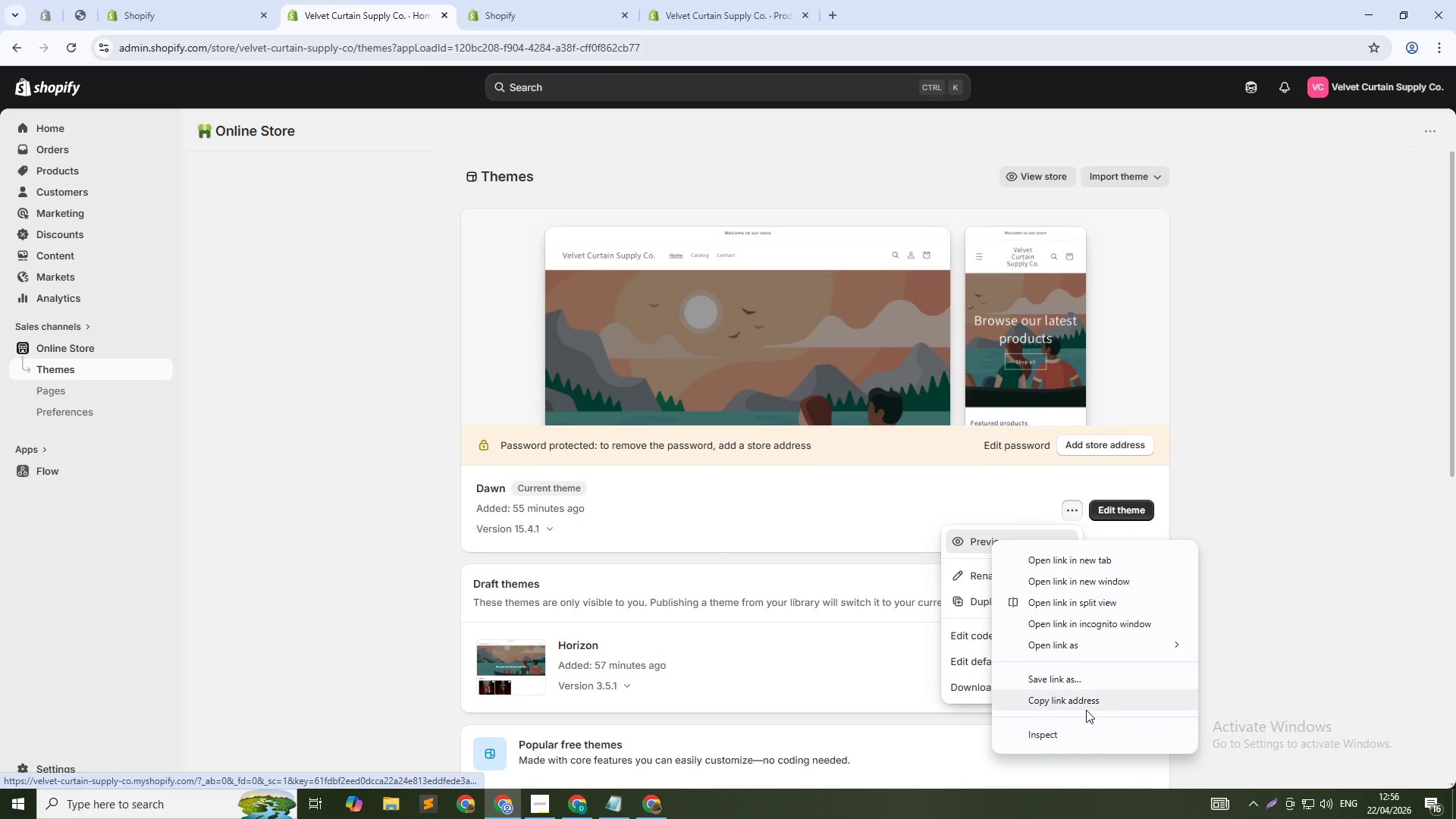 
left_click([1083, 701])
 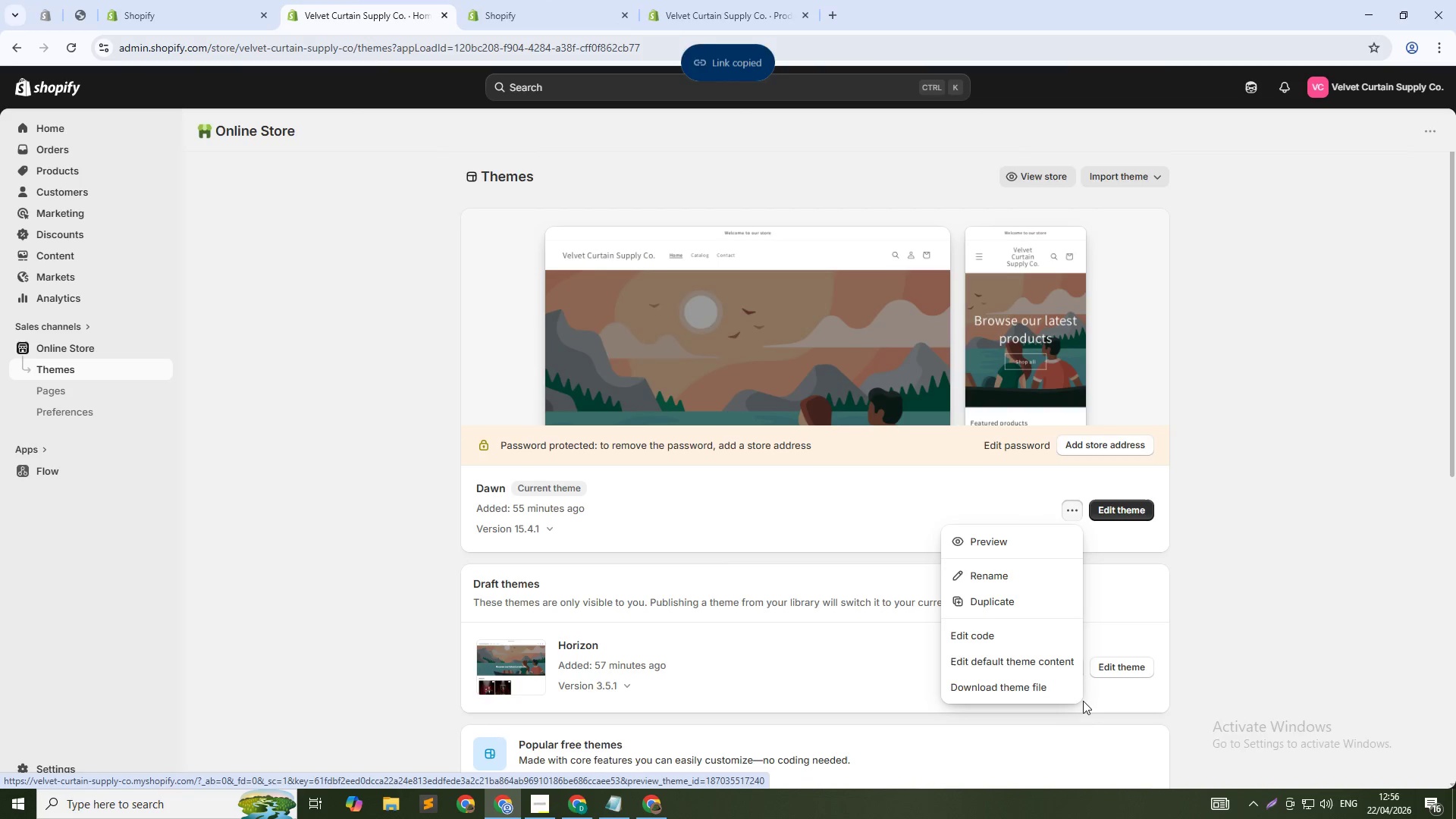 
key(Alt+Tab)
 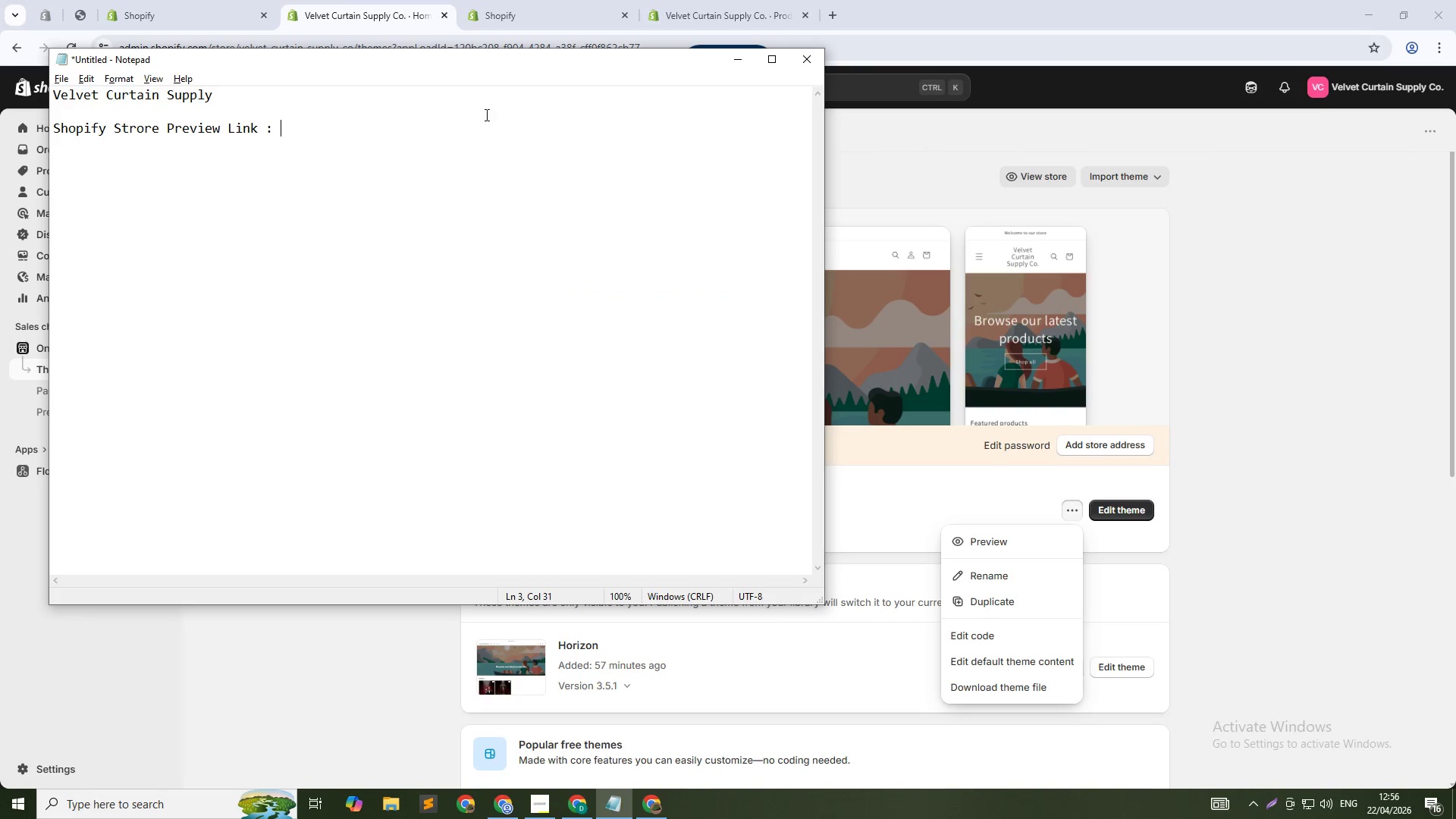 
key(Control+V)
 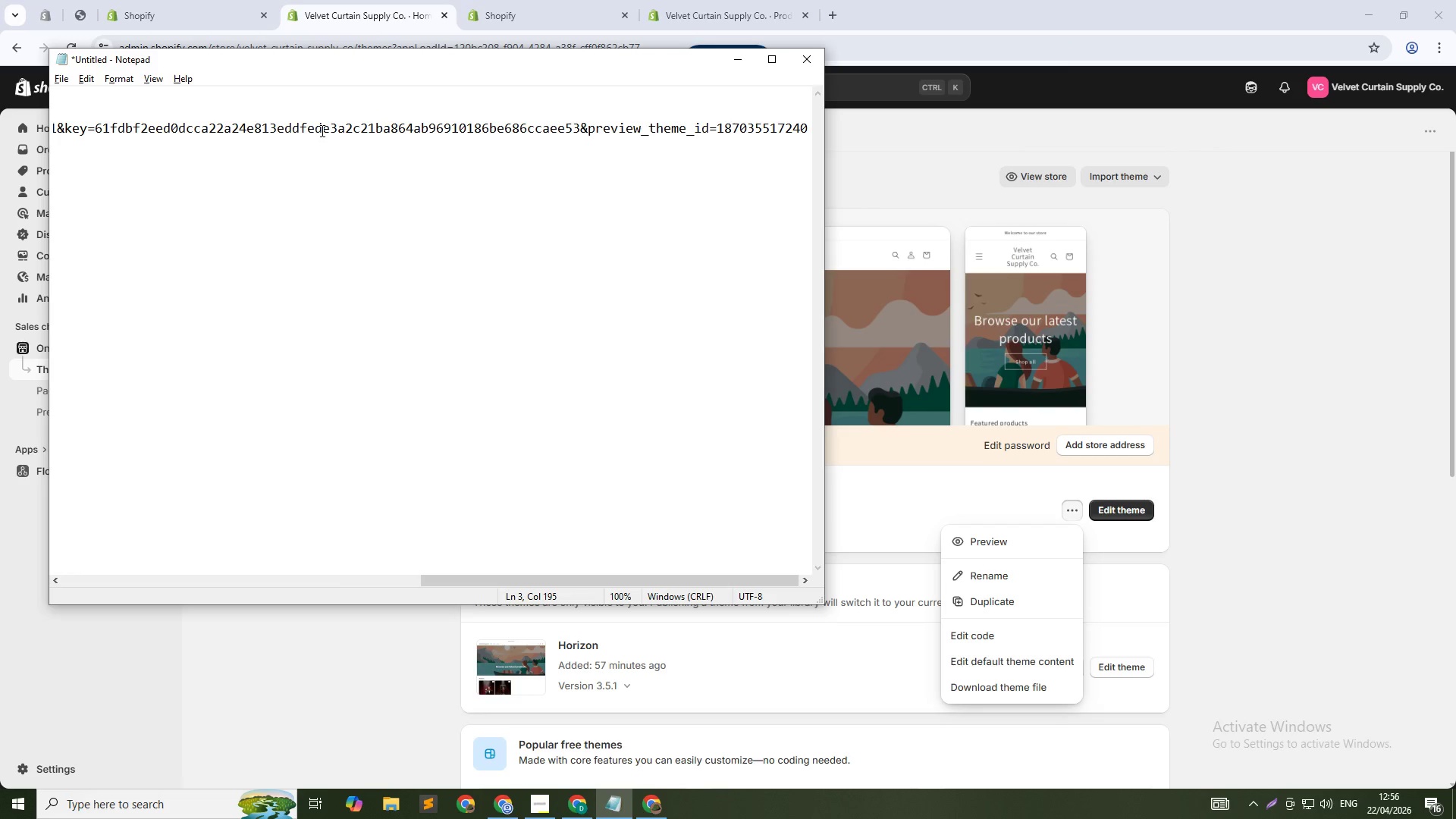 
key(NumpadEnter)
key(NumpadEnter)
type(Store Password : )
 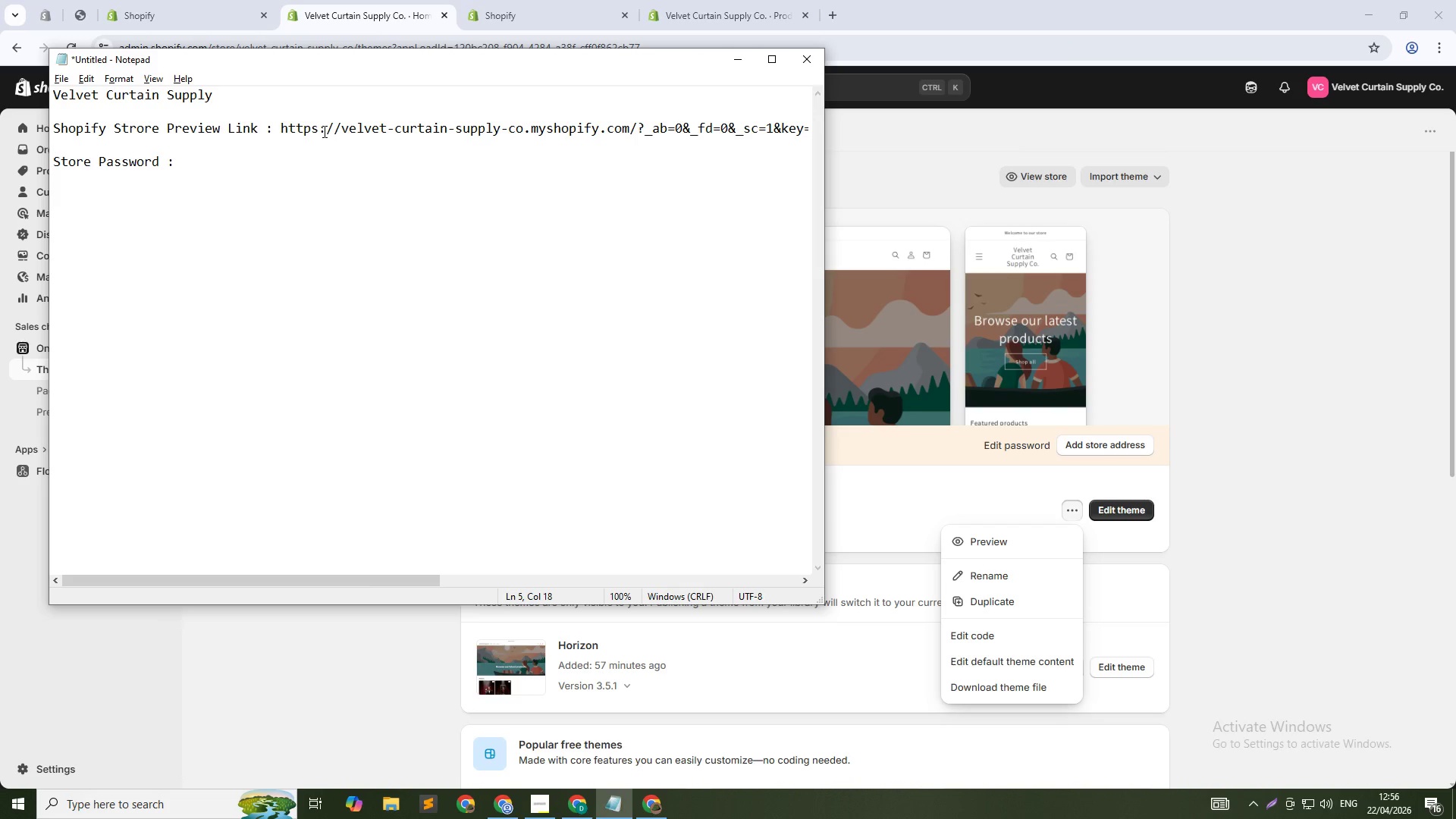 
key(Alt+AltLeft)
 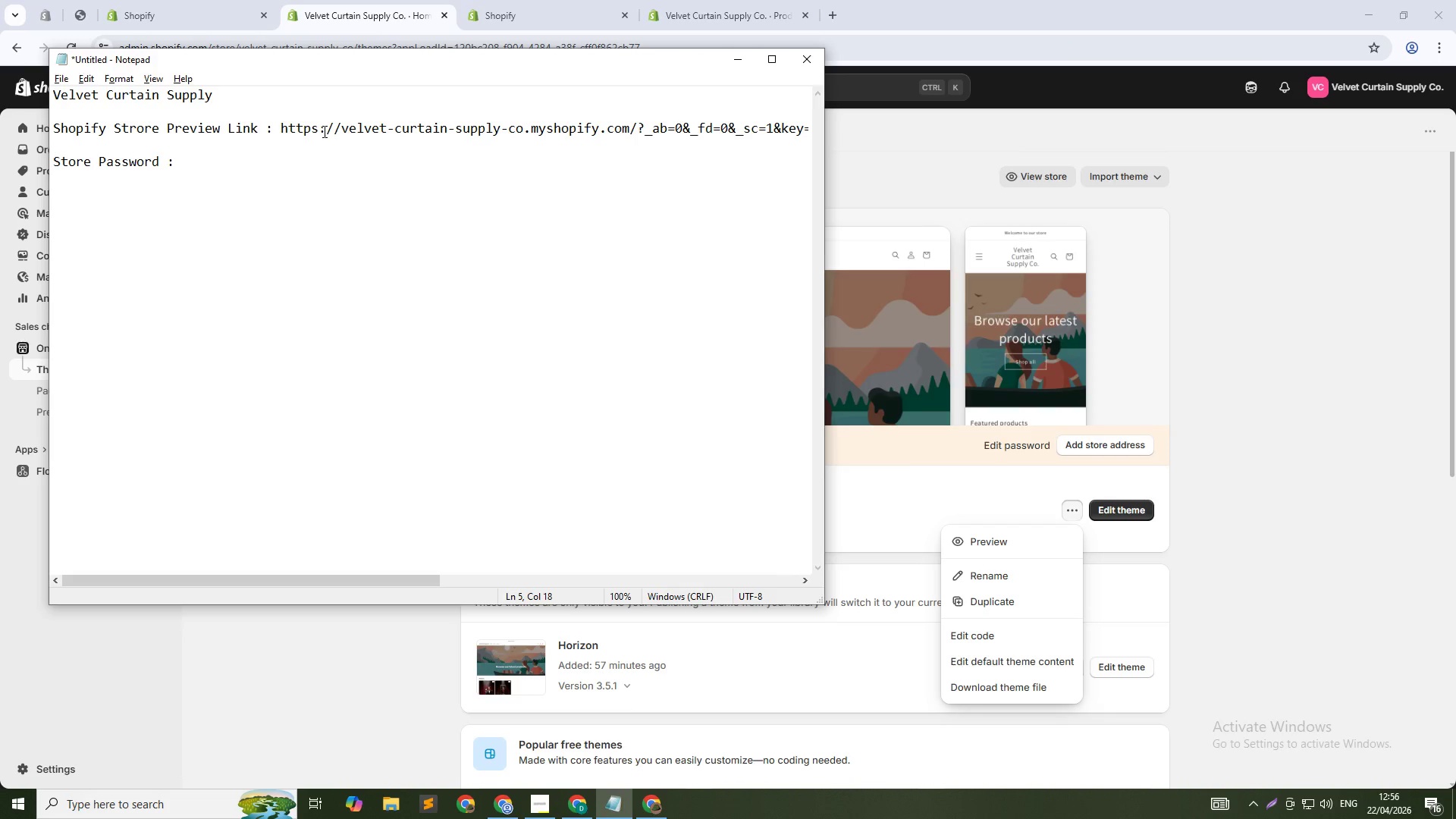 
key(Alt+Tab)
 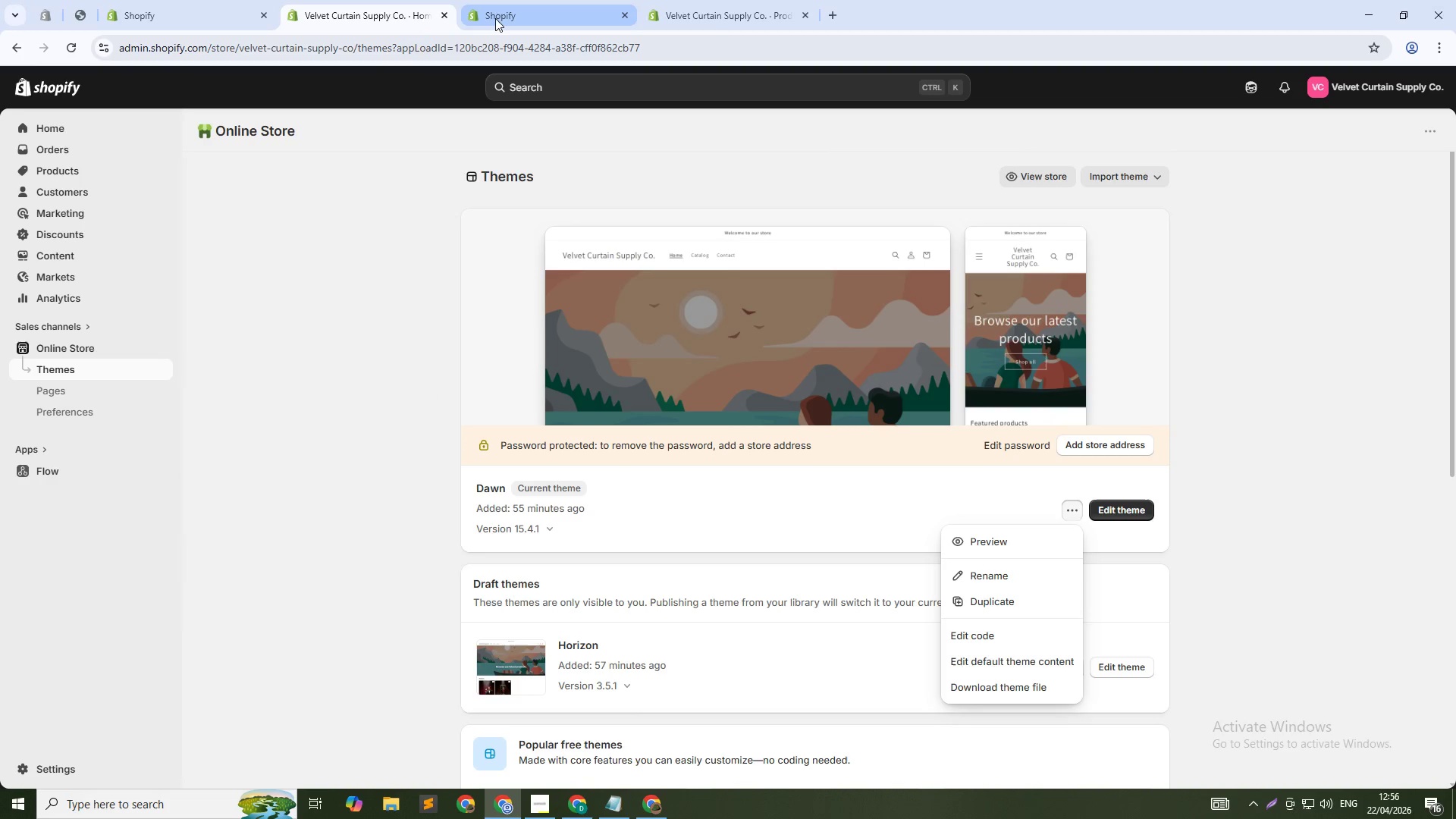 
left_click([500, 18])
 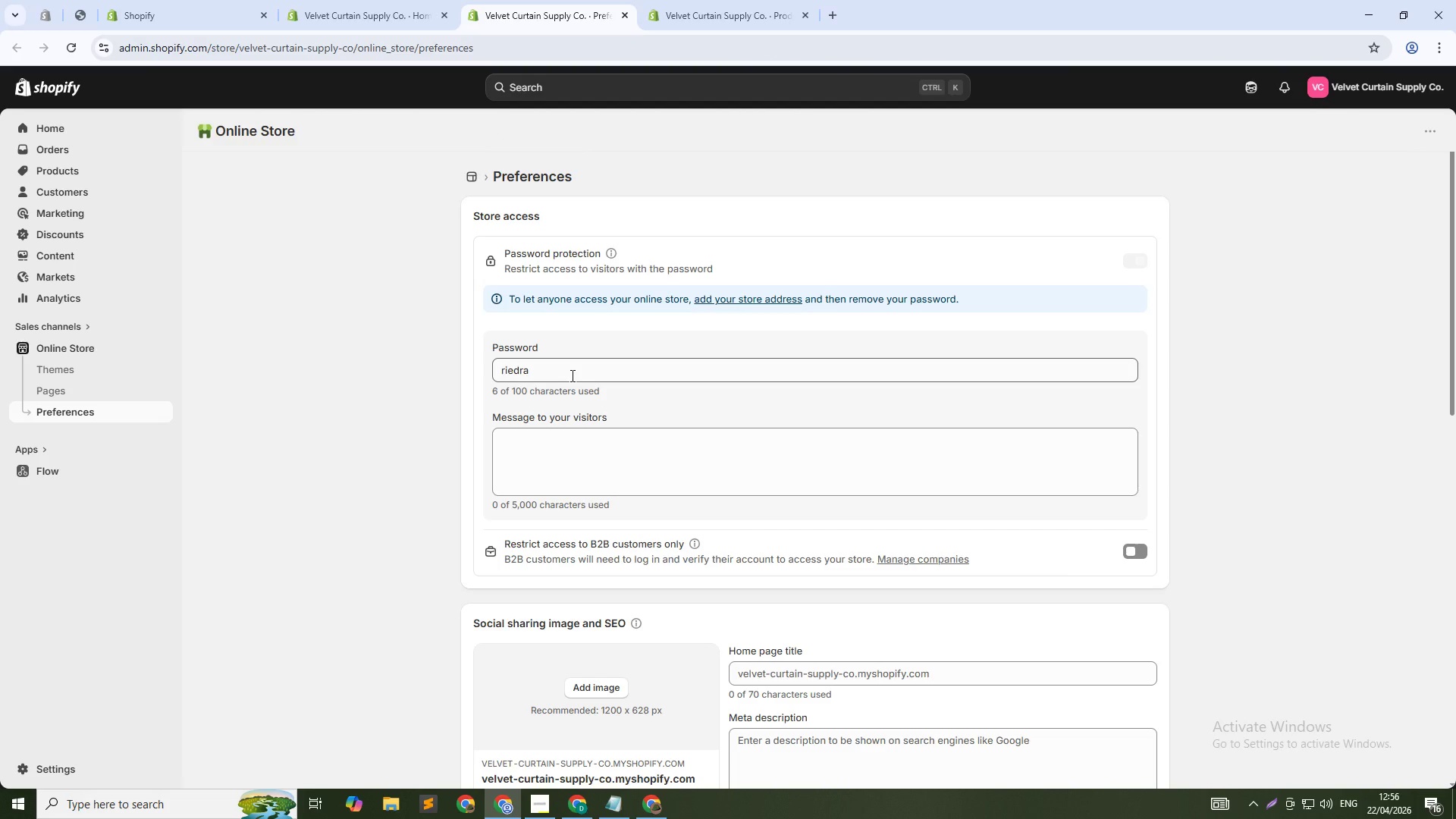 
wait(9.27)
 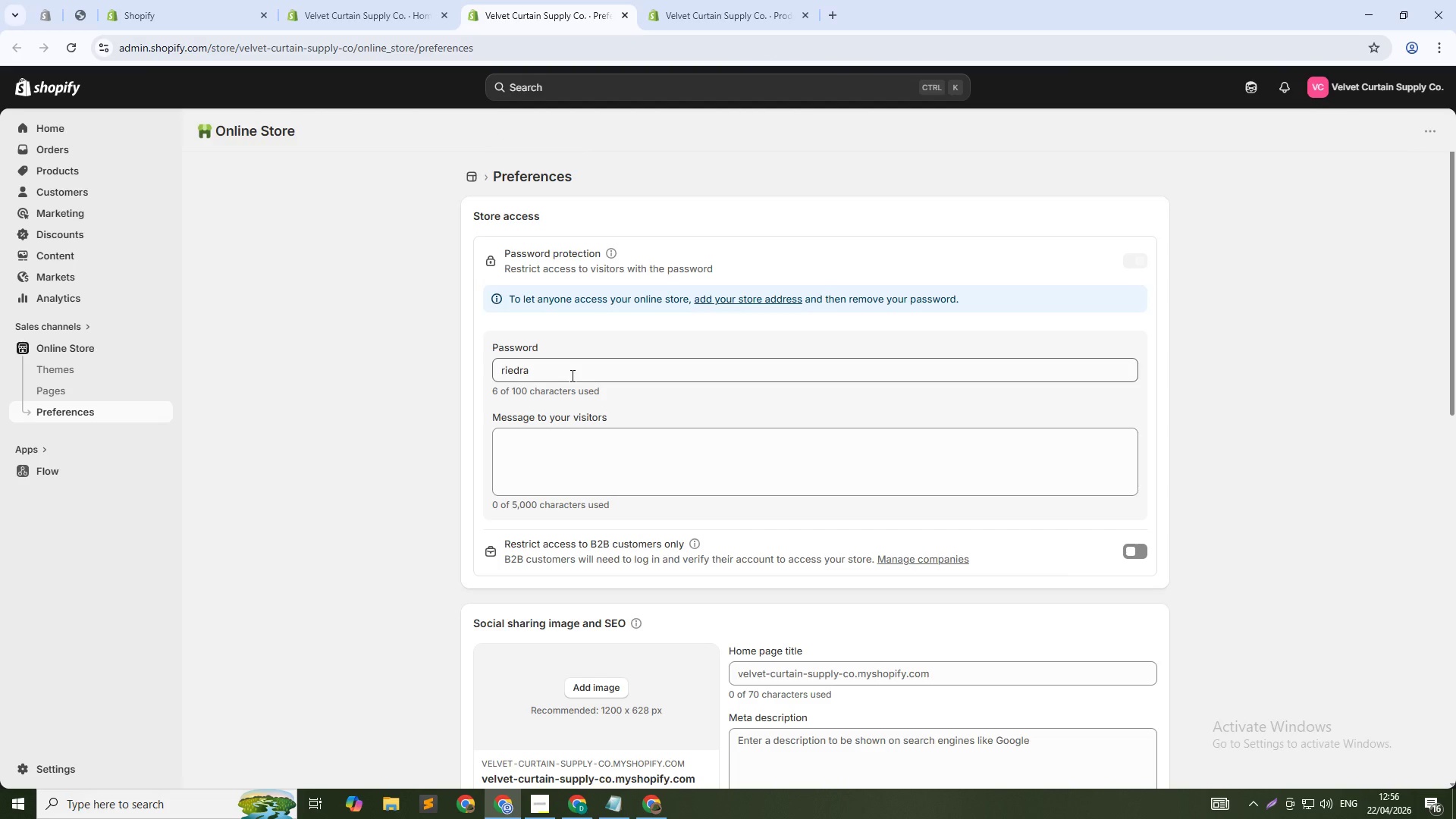 
left_click([571, 375])
 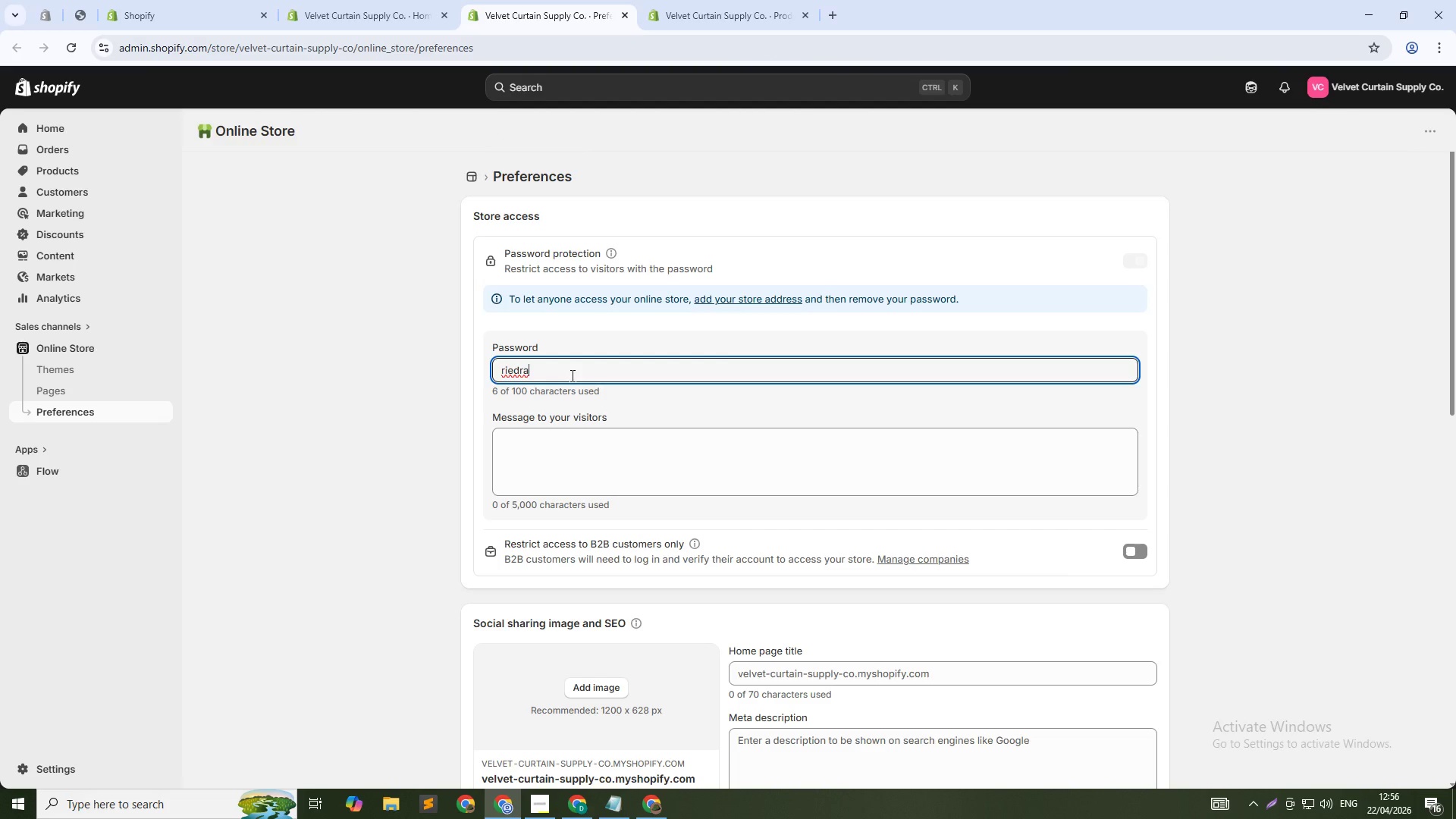 
left_click([571, 375])
 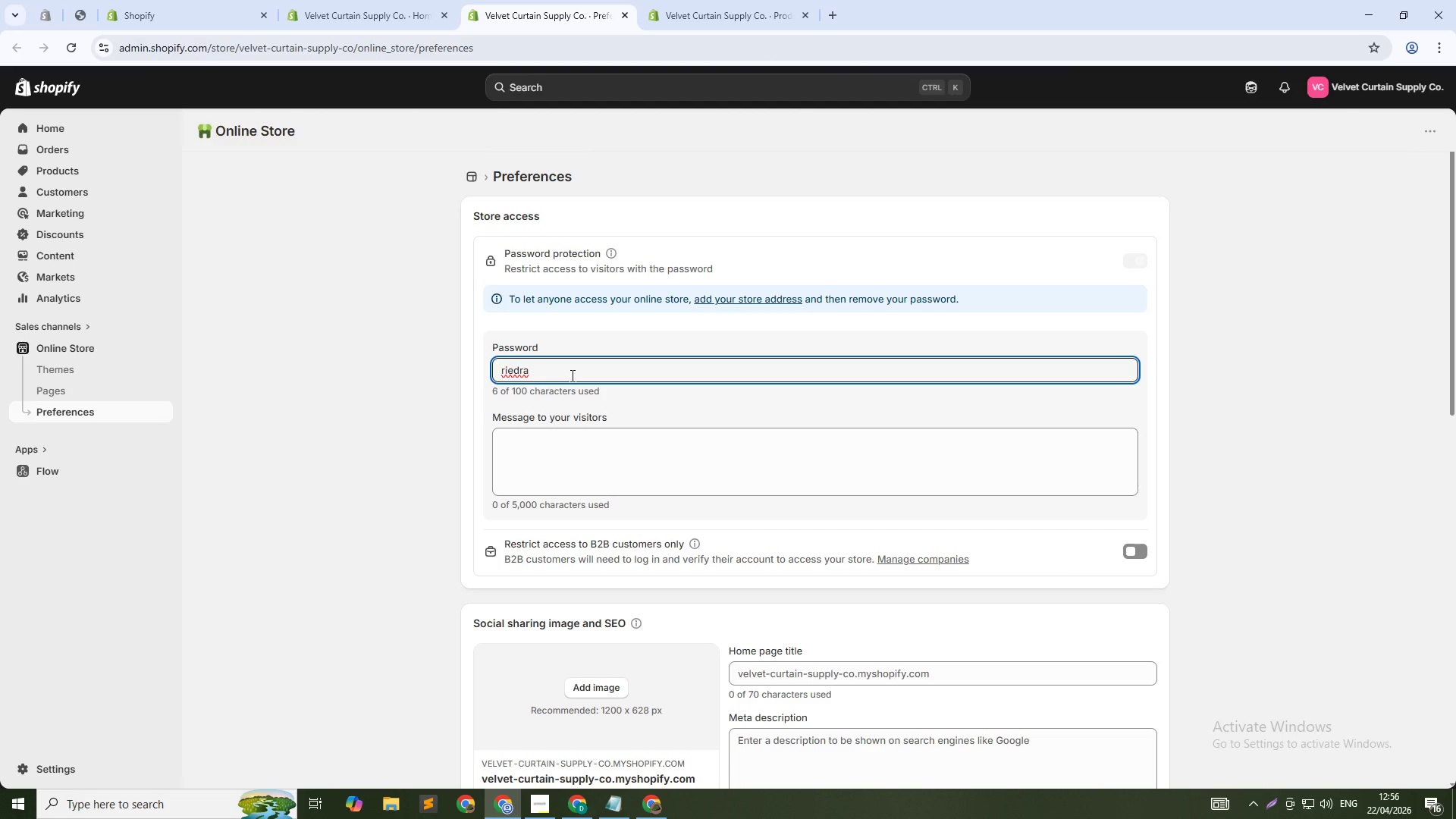 
left_click([571, 375])
 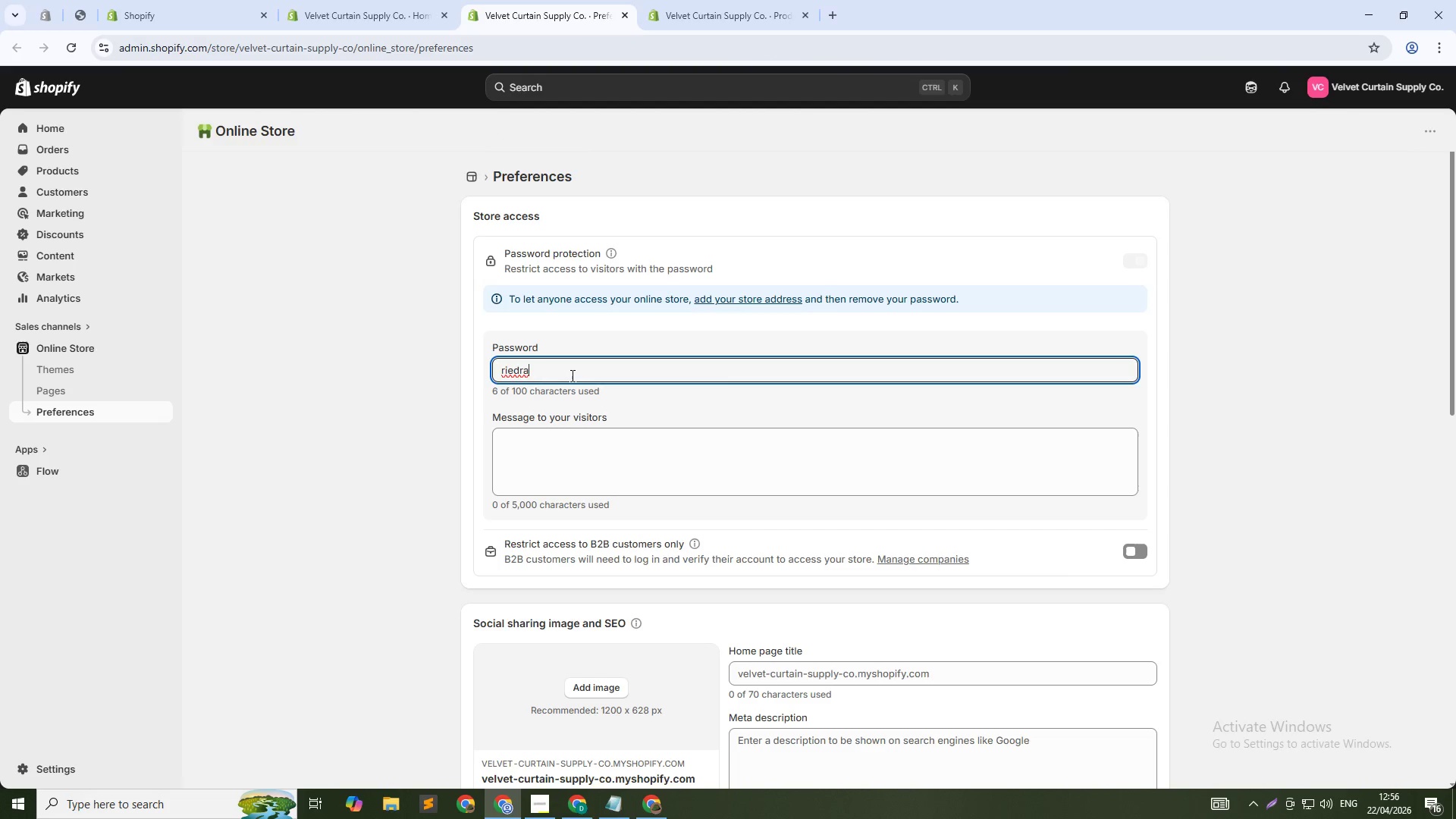 
double_click([571, 375])
 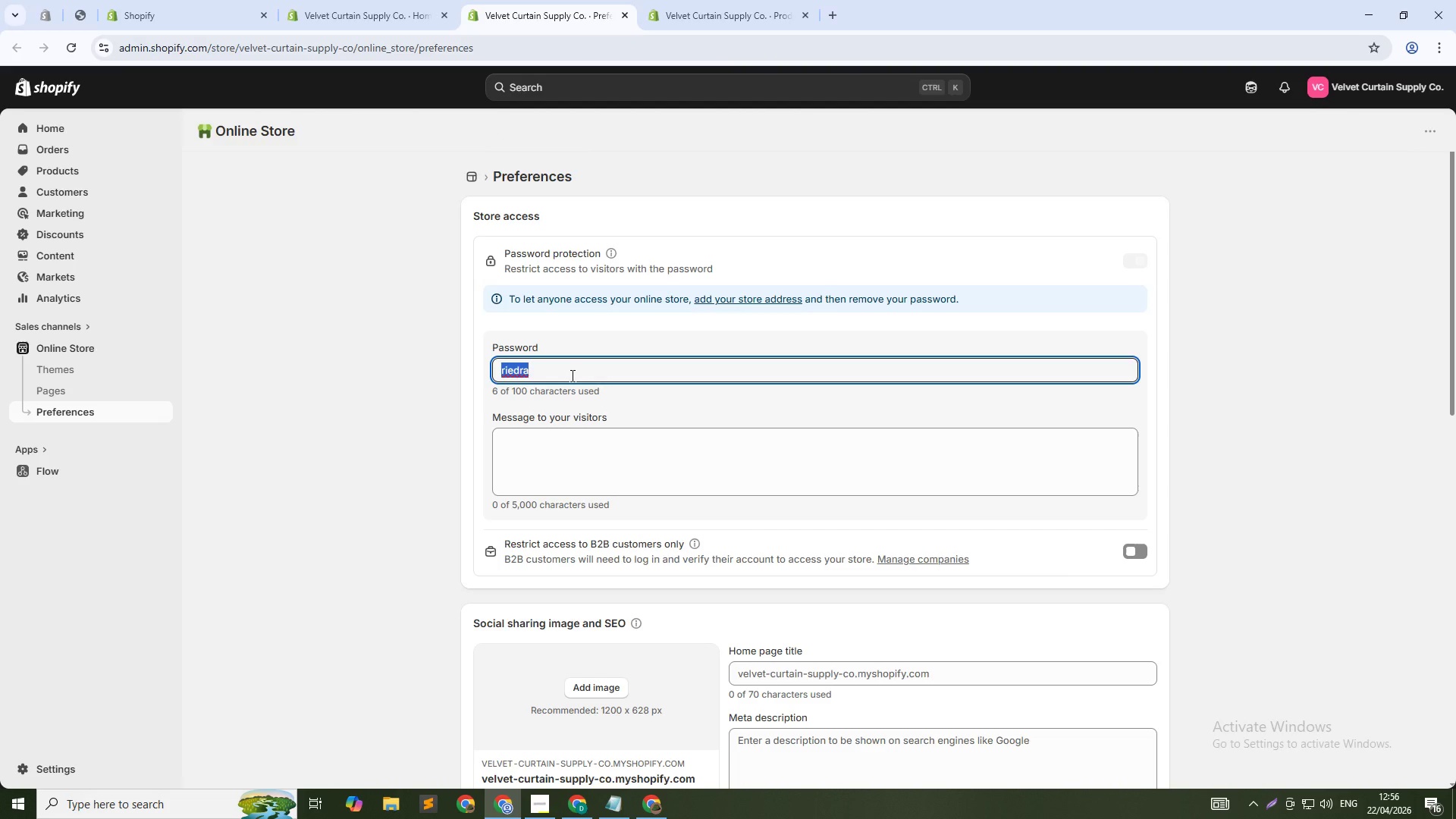 
key(Control+C)
 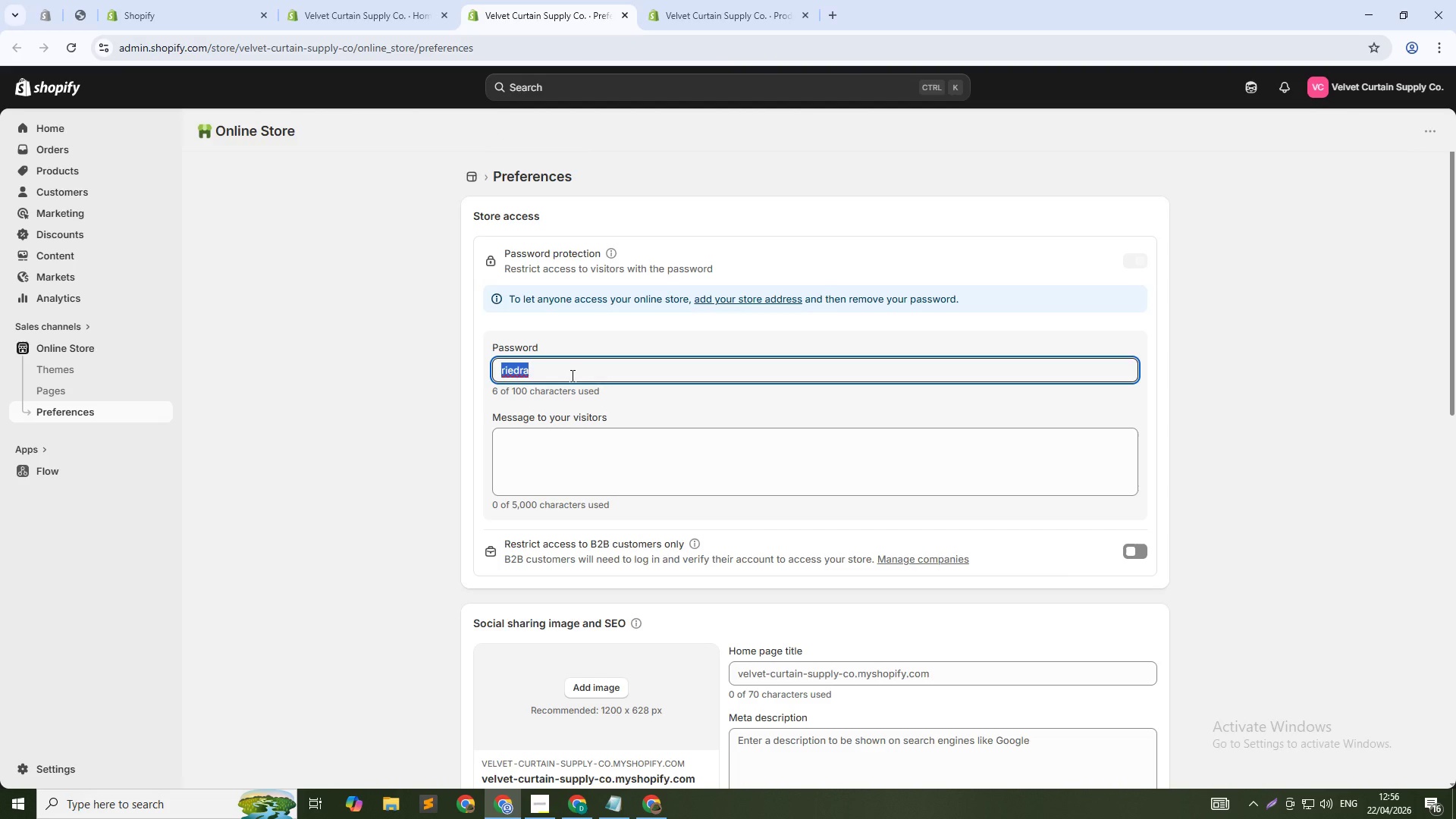 
key(Alt+AltLeft)
 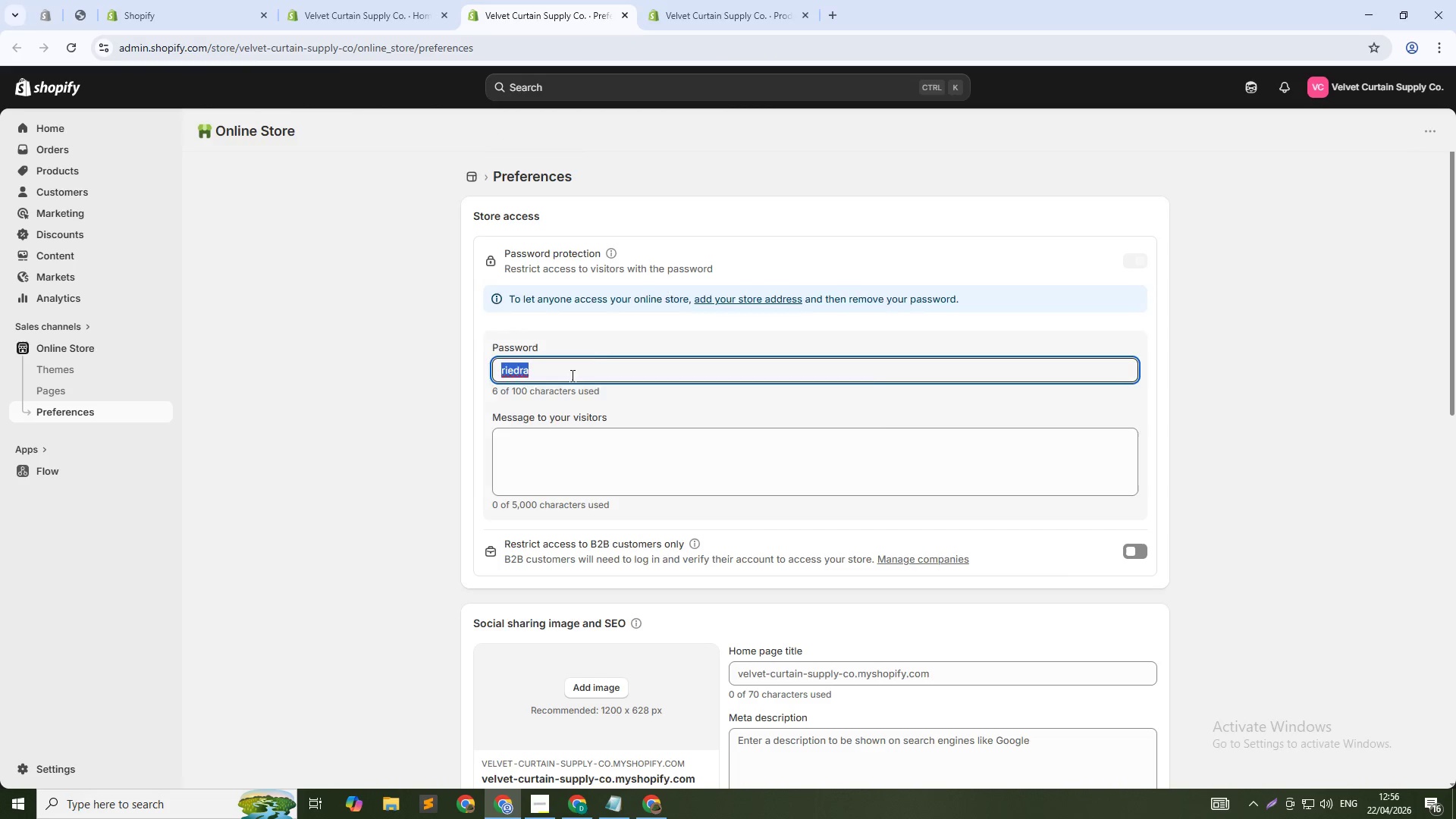 
key(Alt+Tab)
 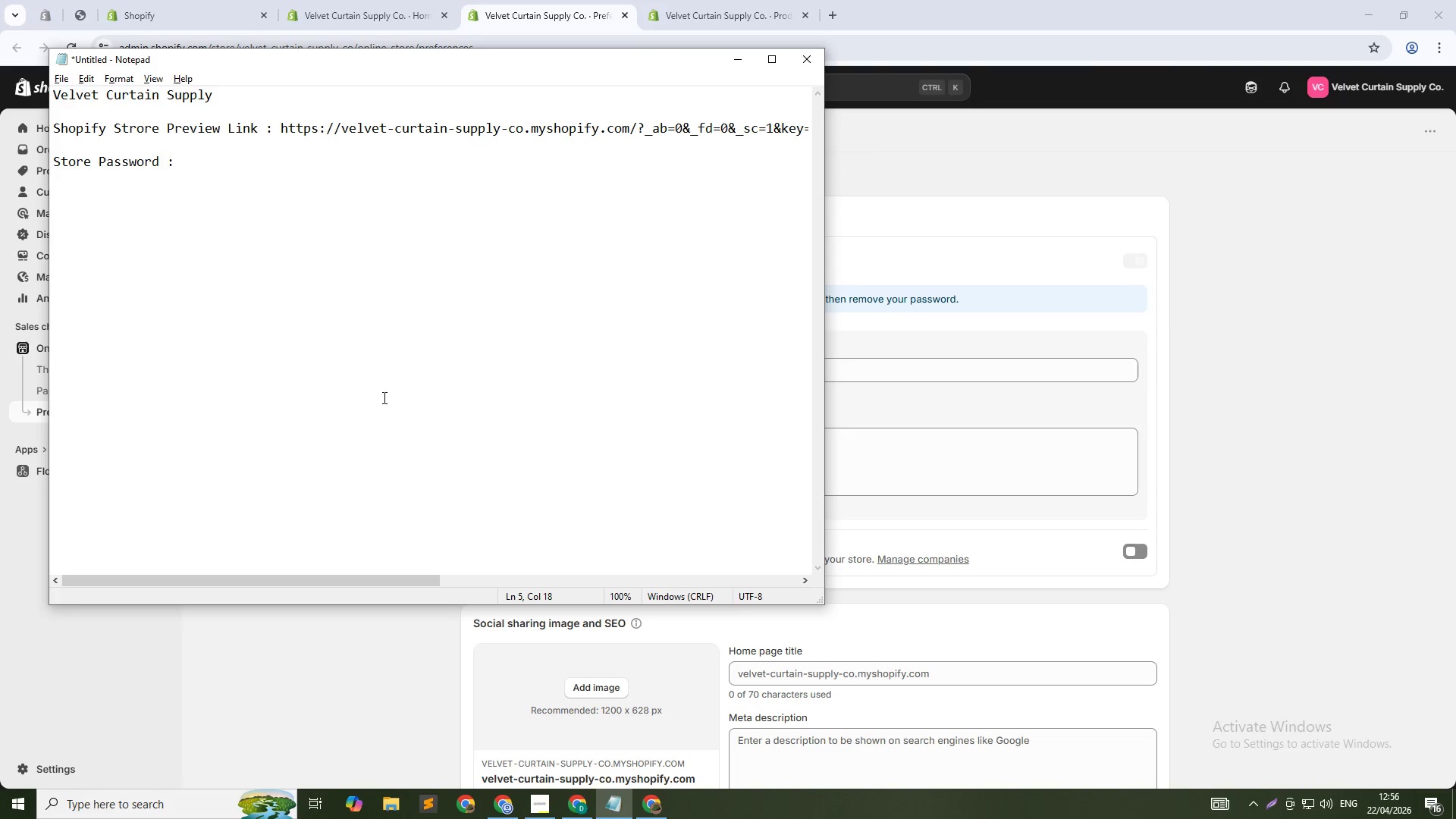 
key(Control+V)
 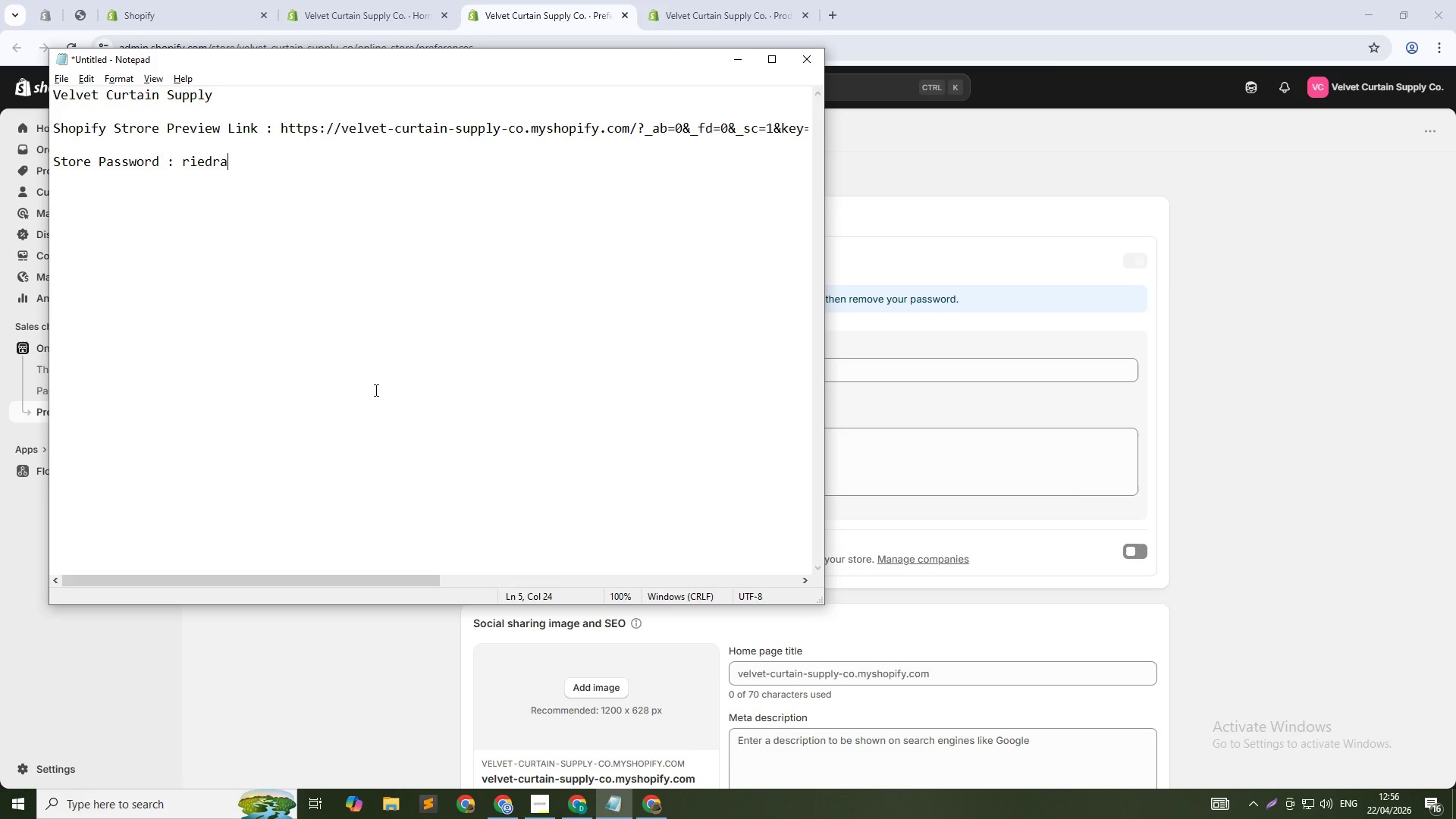 
key(NumpadEnter)
 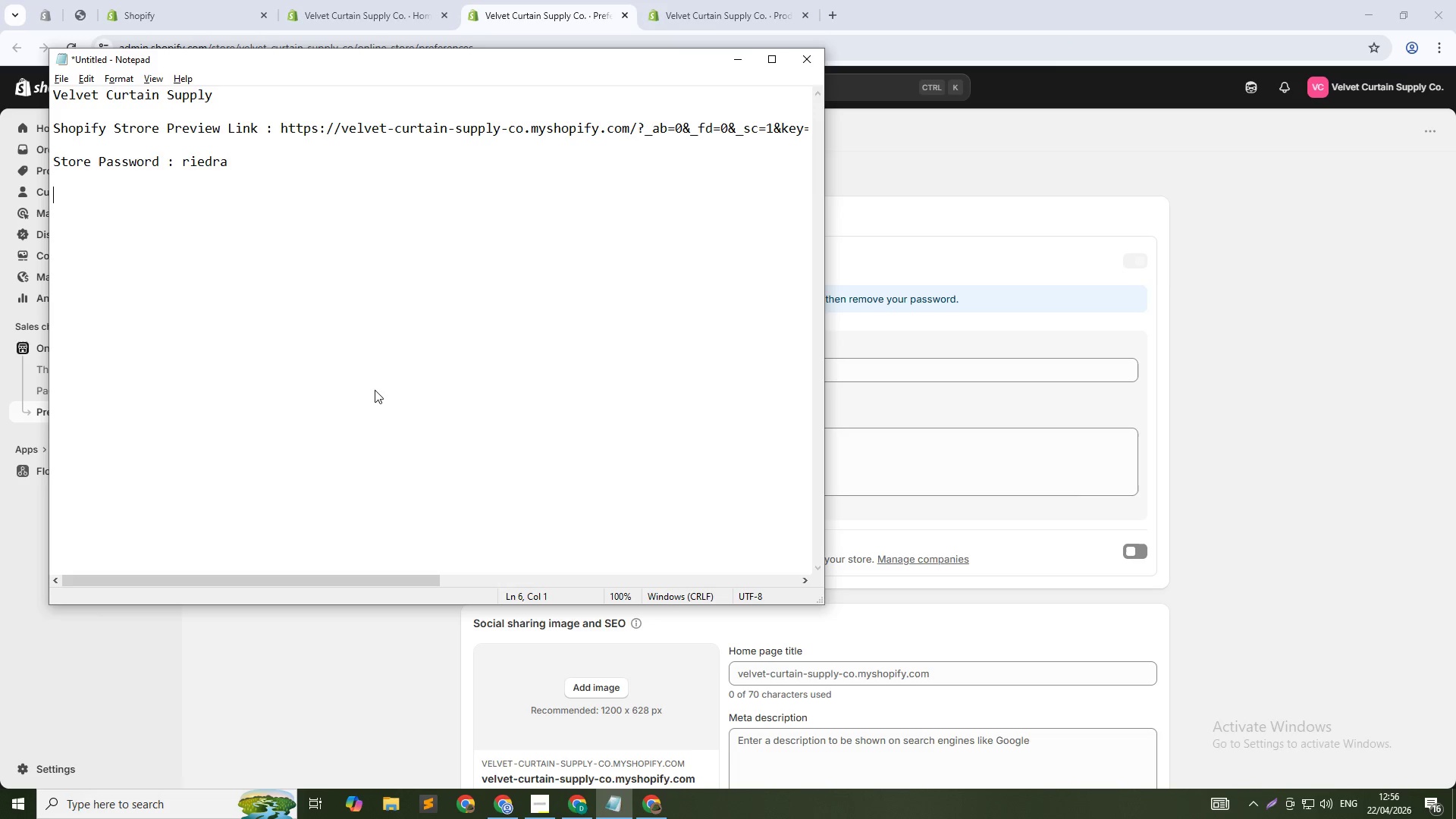 
key(NumpadEnter)
 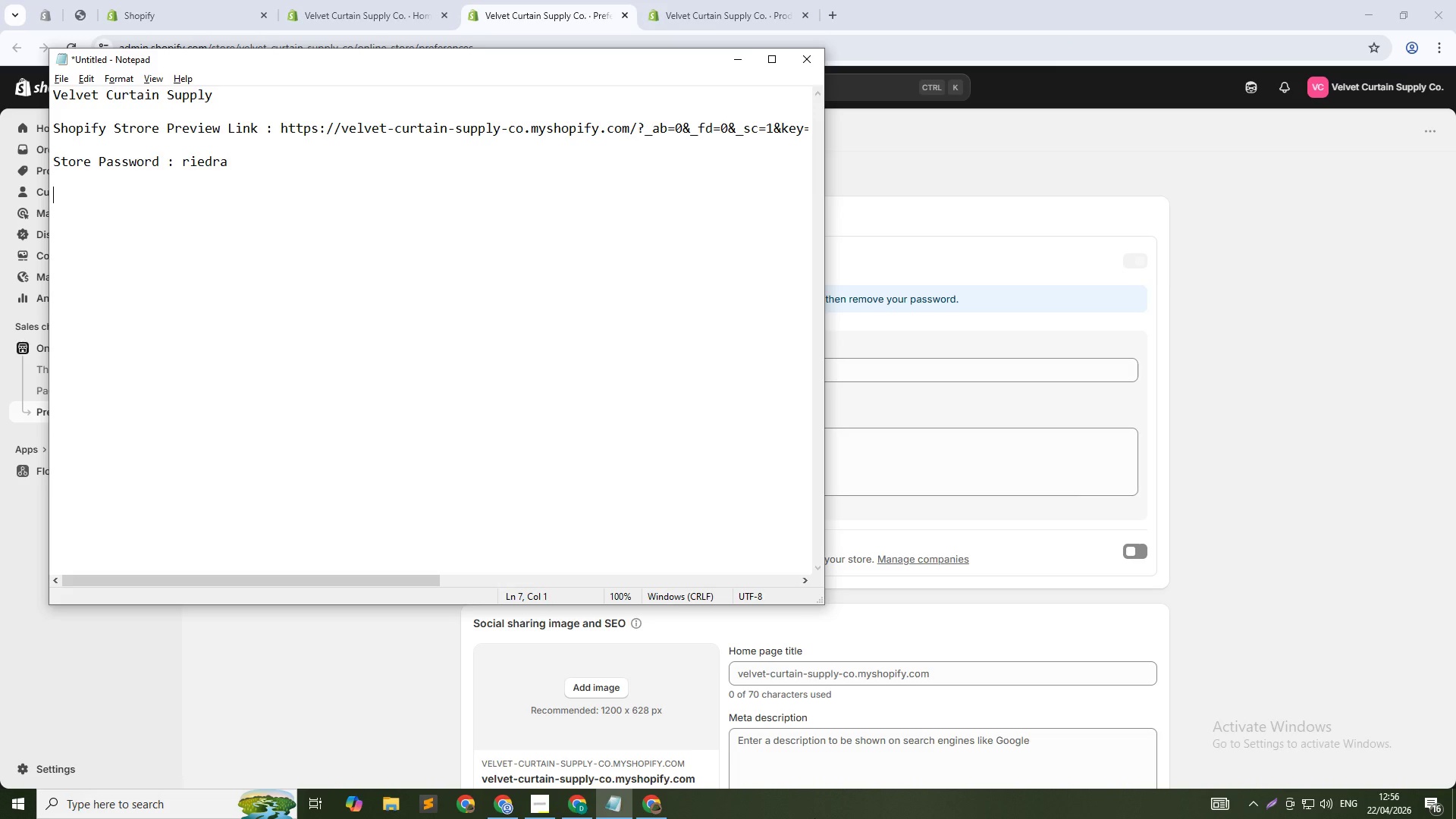 
wait(18.05)
 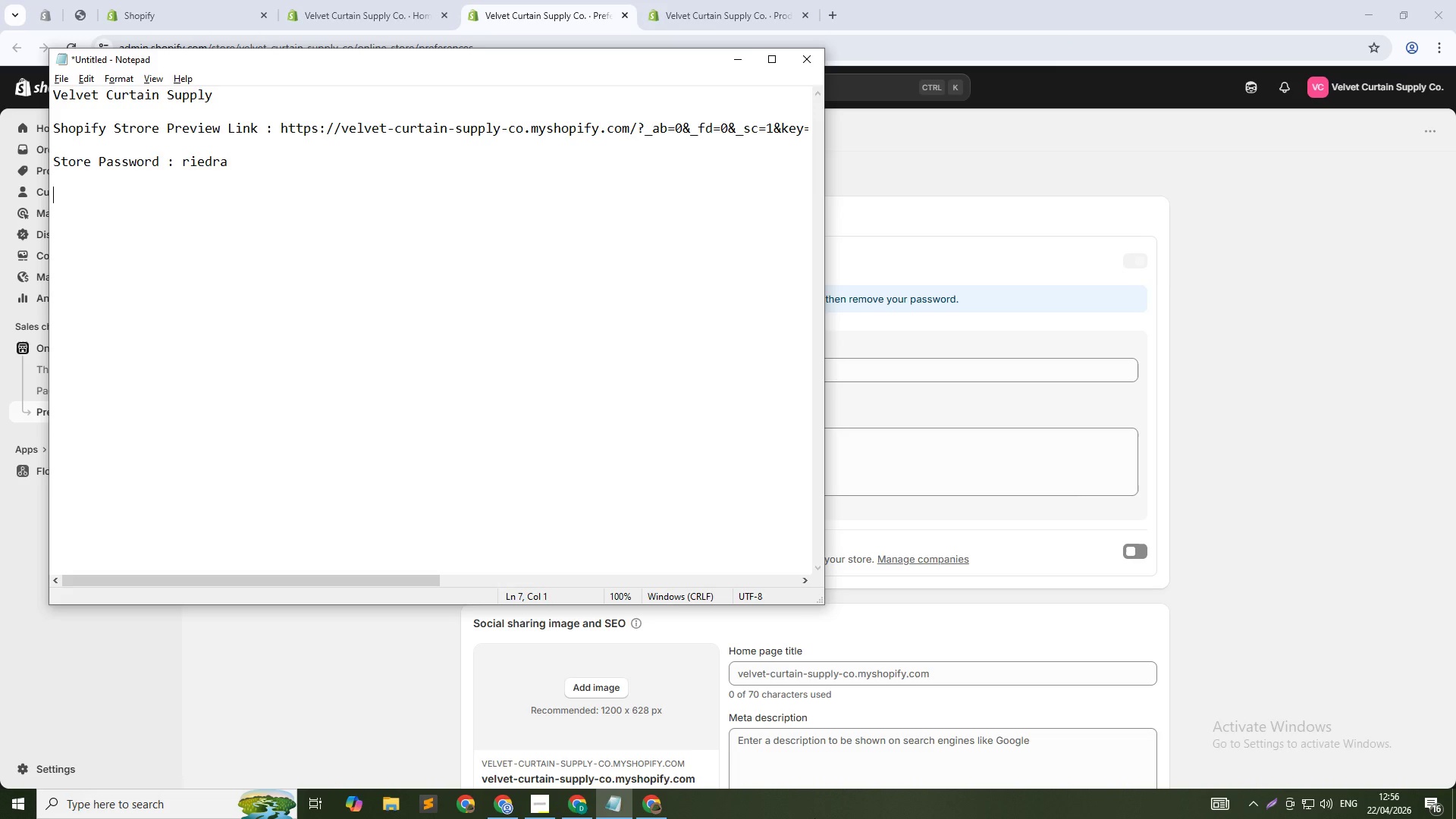 
type(Project Screenshots)
 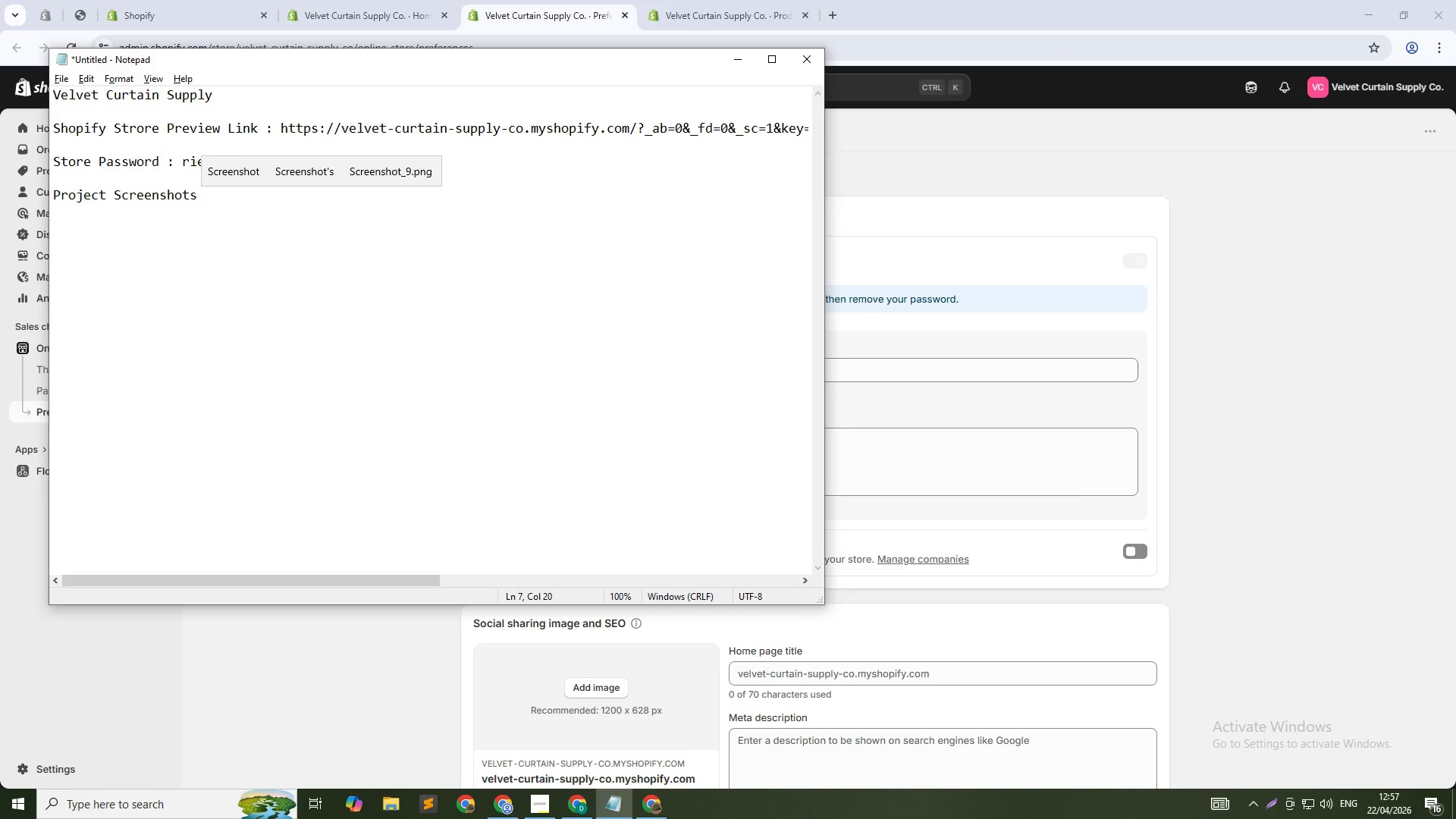 
key(Alt+AltLeft)
 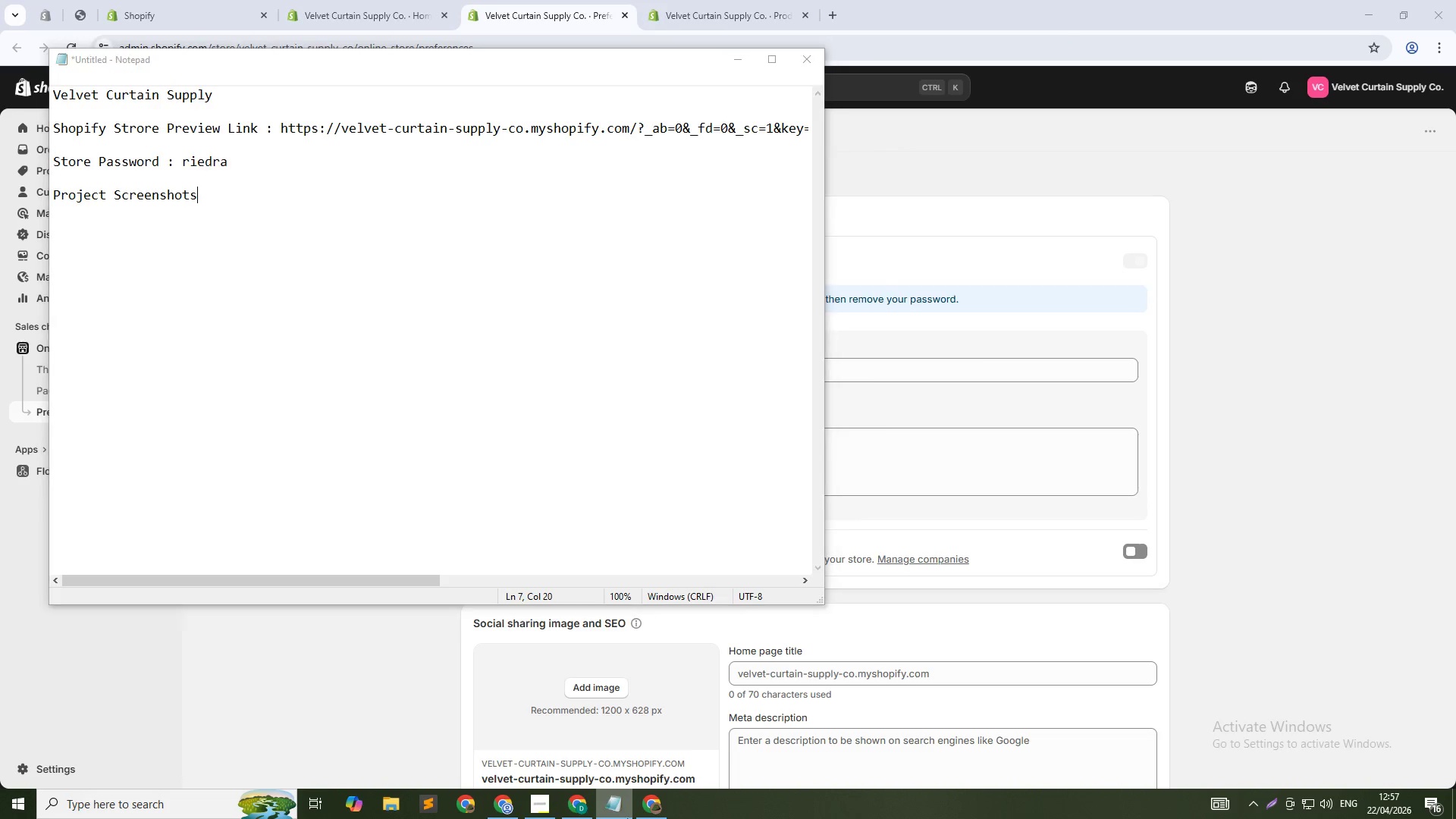 
left_click([679, 11])
 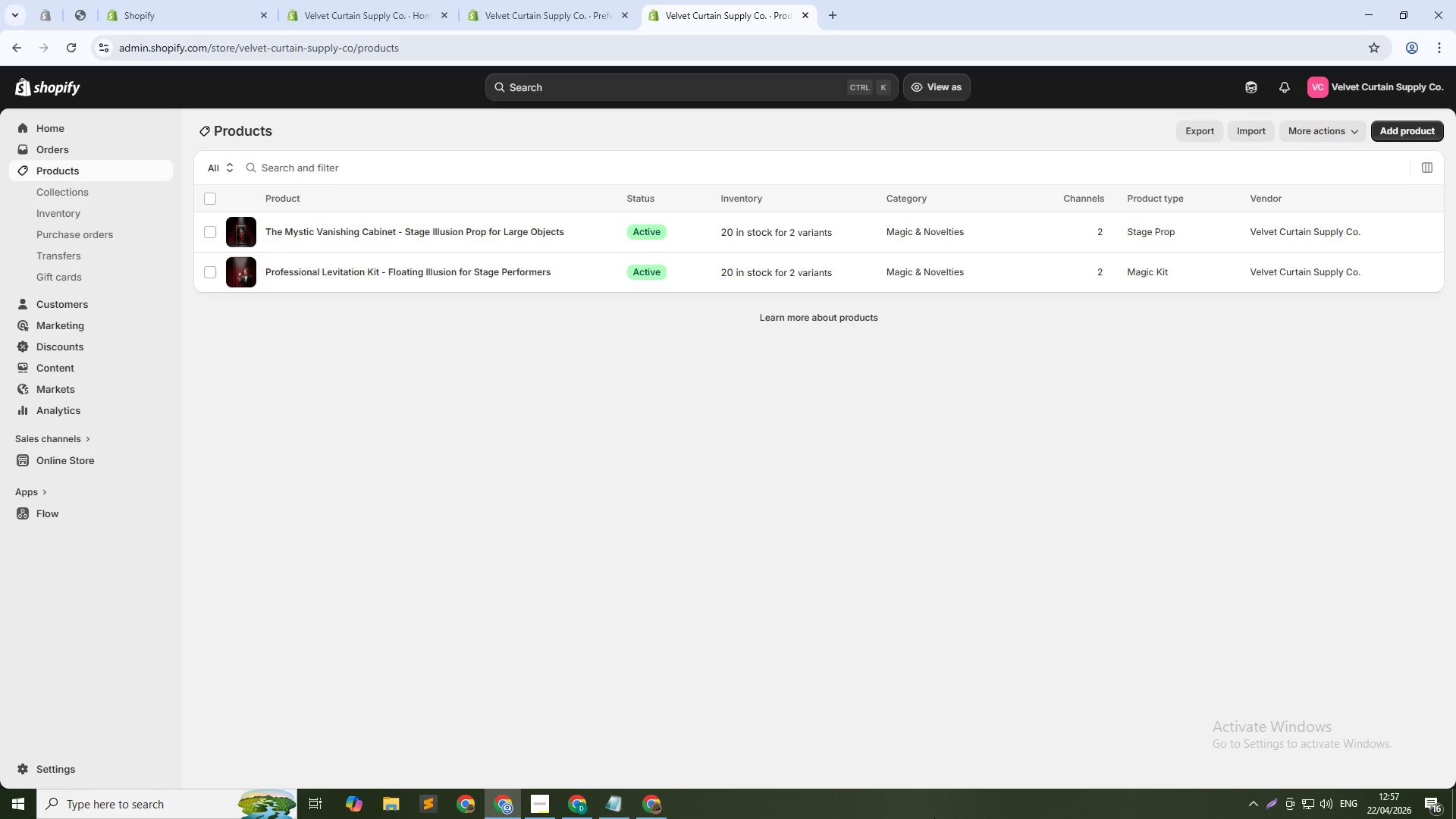 
key(PrintScreen)
 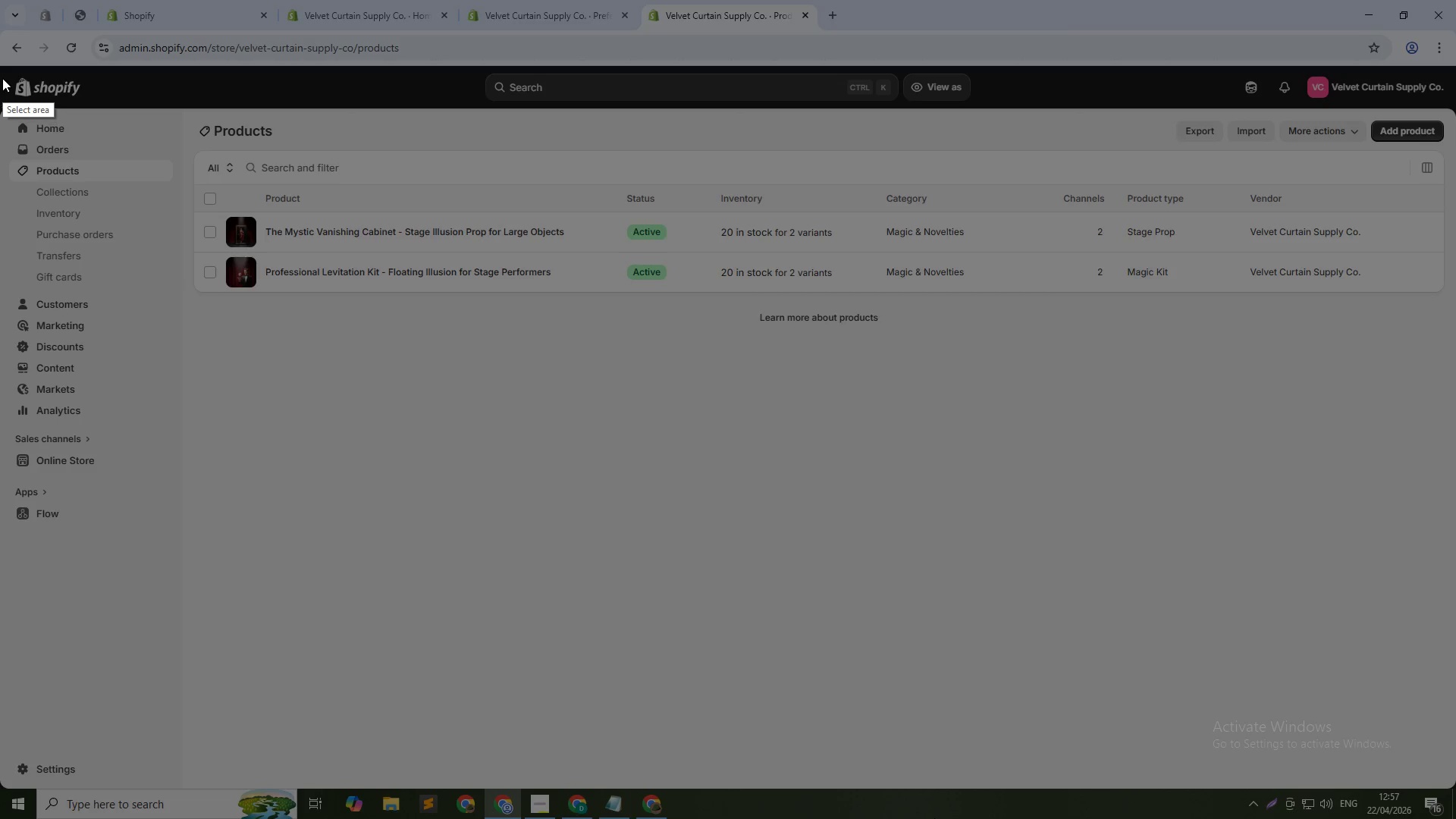 
left_click_drag(start_coordinate=[5, 71], to_coordinate=[1455, 758])
 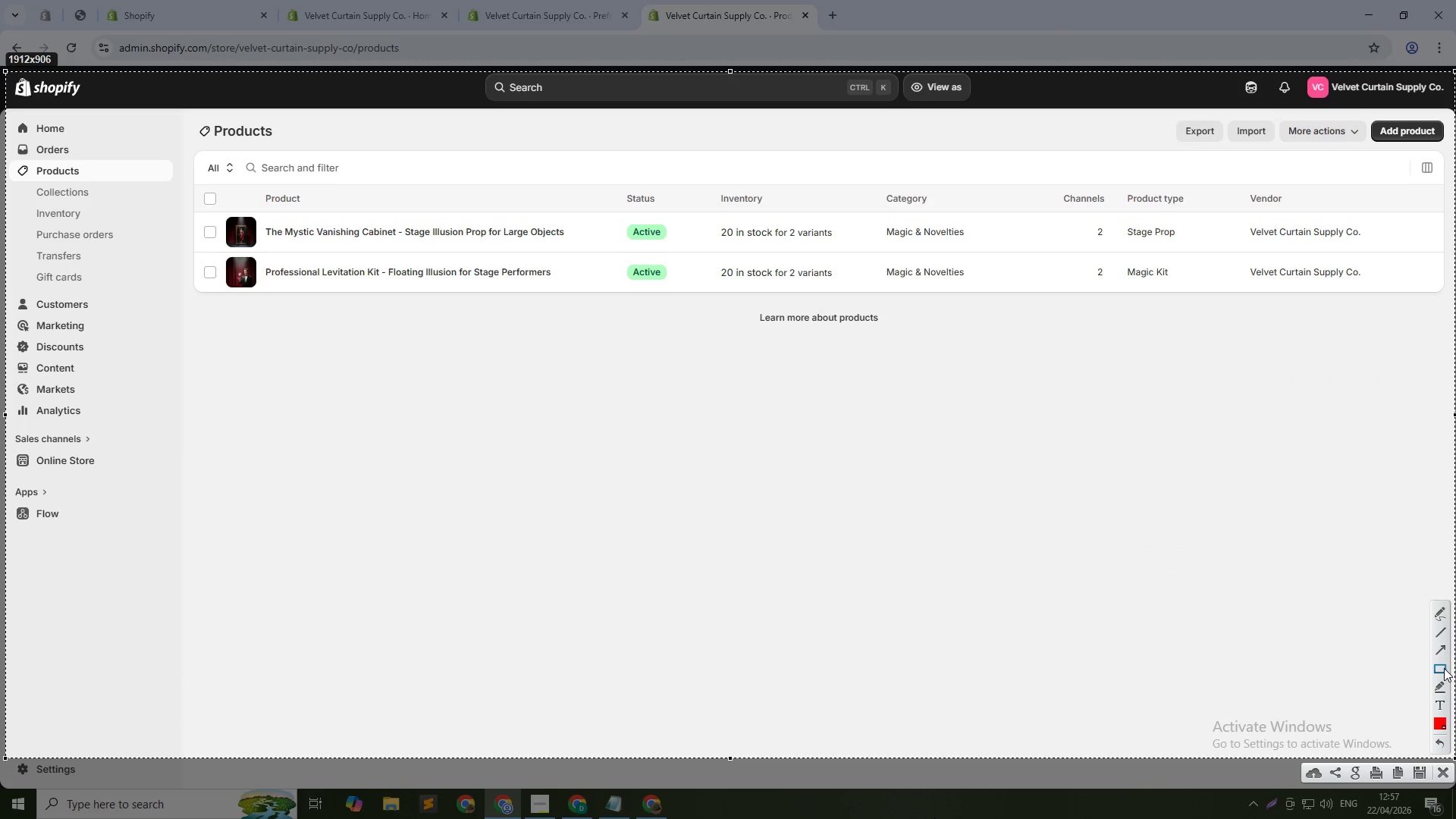 
left_click([1443, 668])
 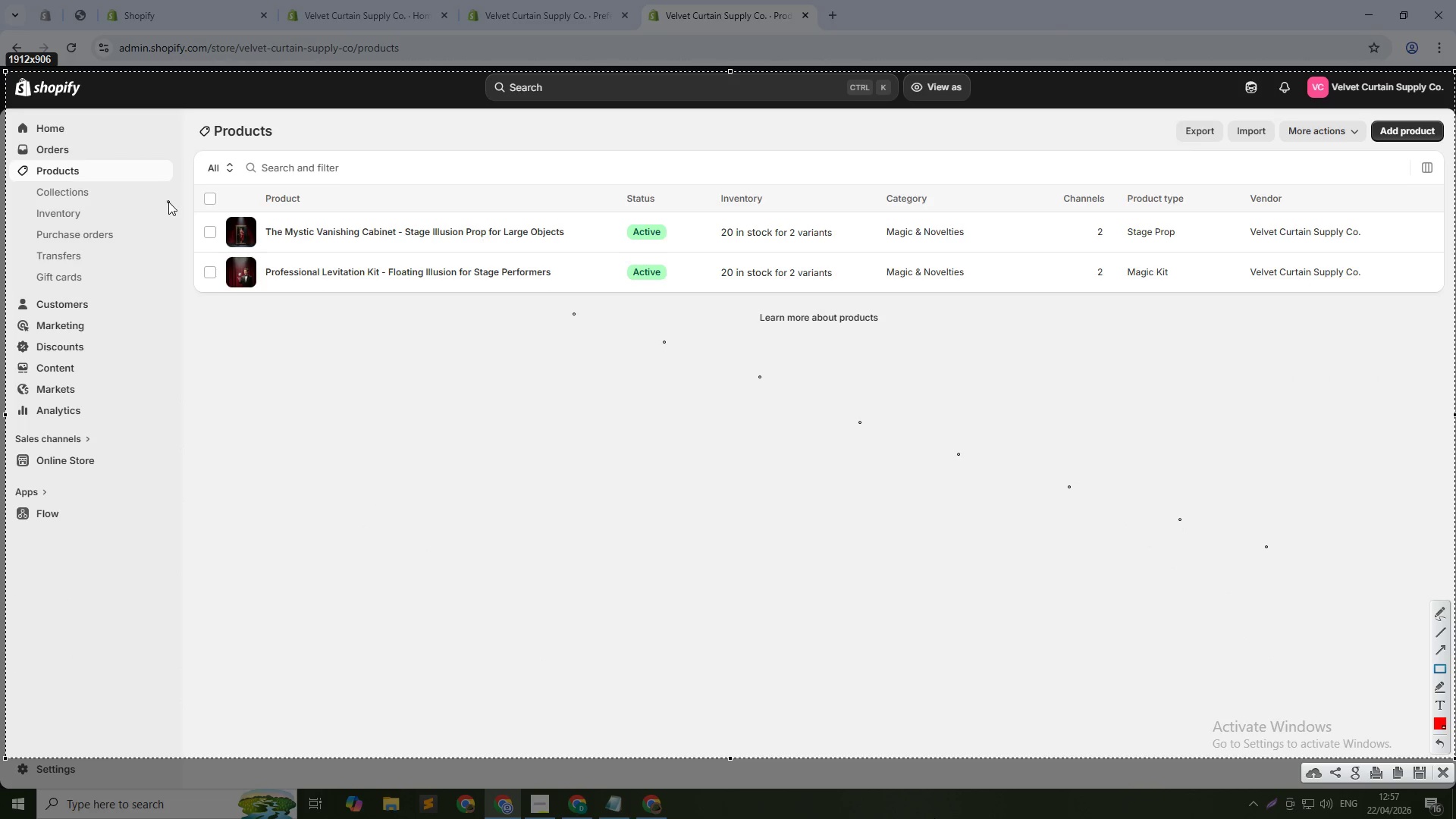 
left_click_drag(start_coordinate=[170, 199], to_coordinate=[1455, 325])
 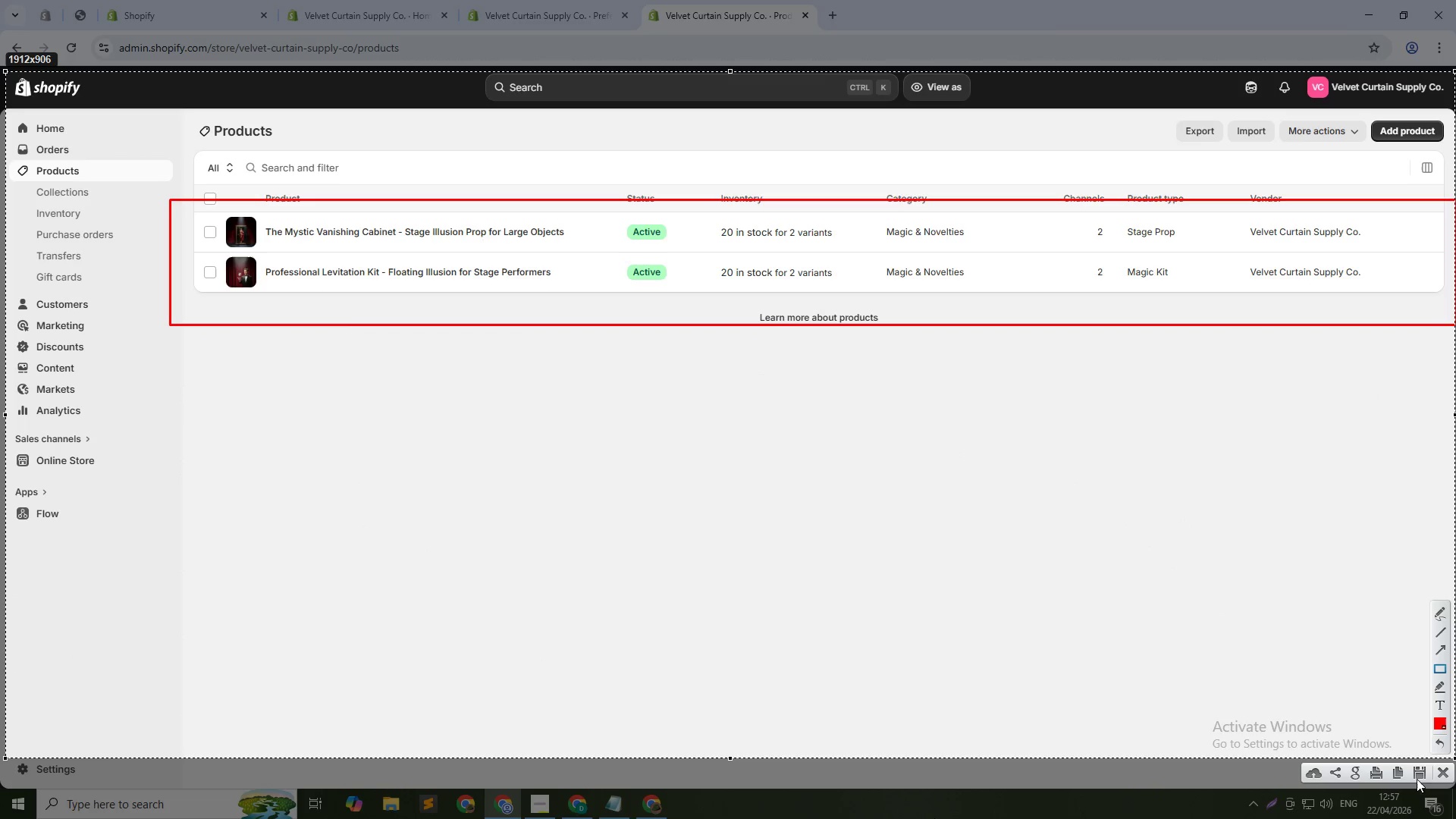 
left_click([1418, 776])
 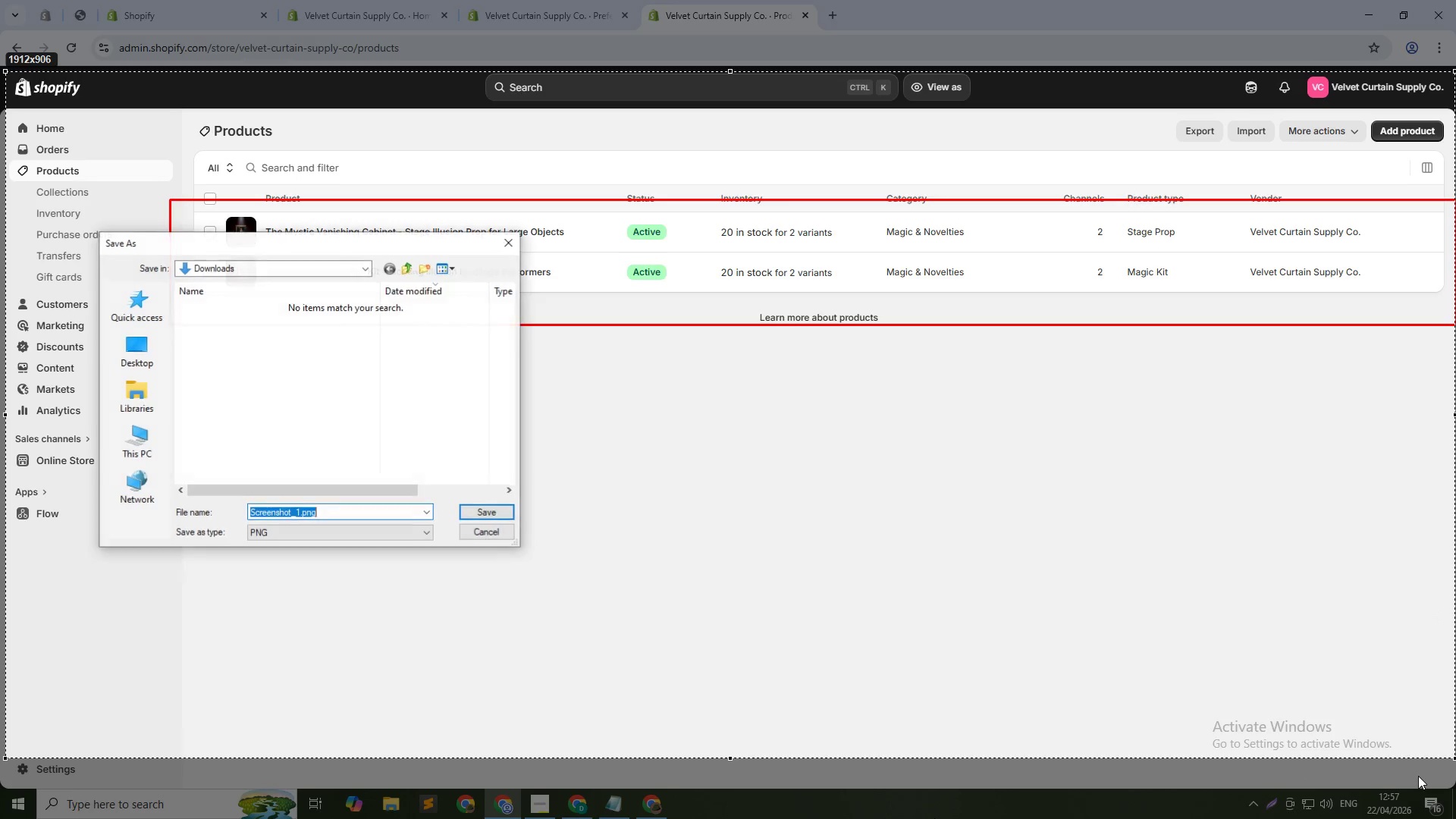 
hold_key(key=ShiftLeft, duration=1.52)
 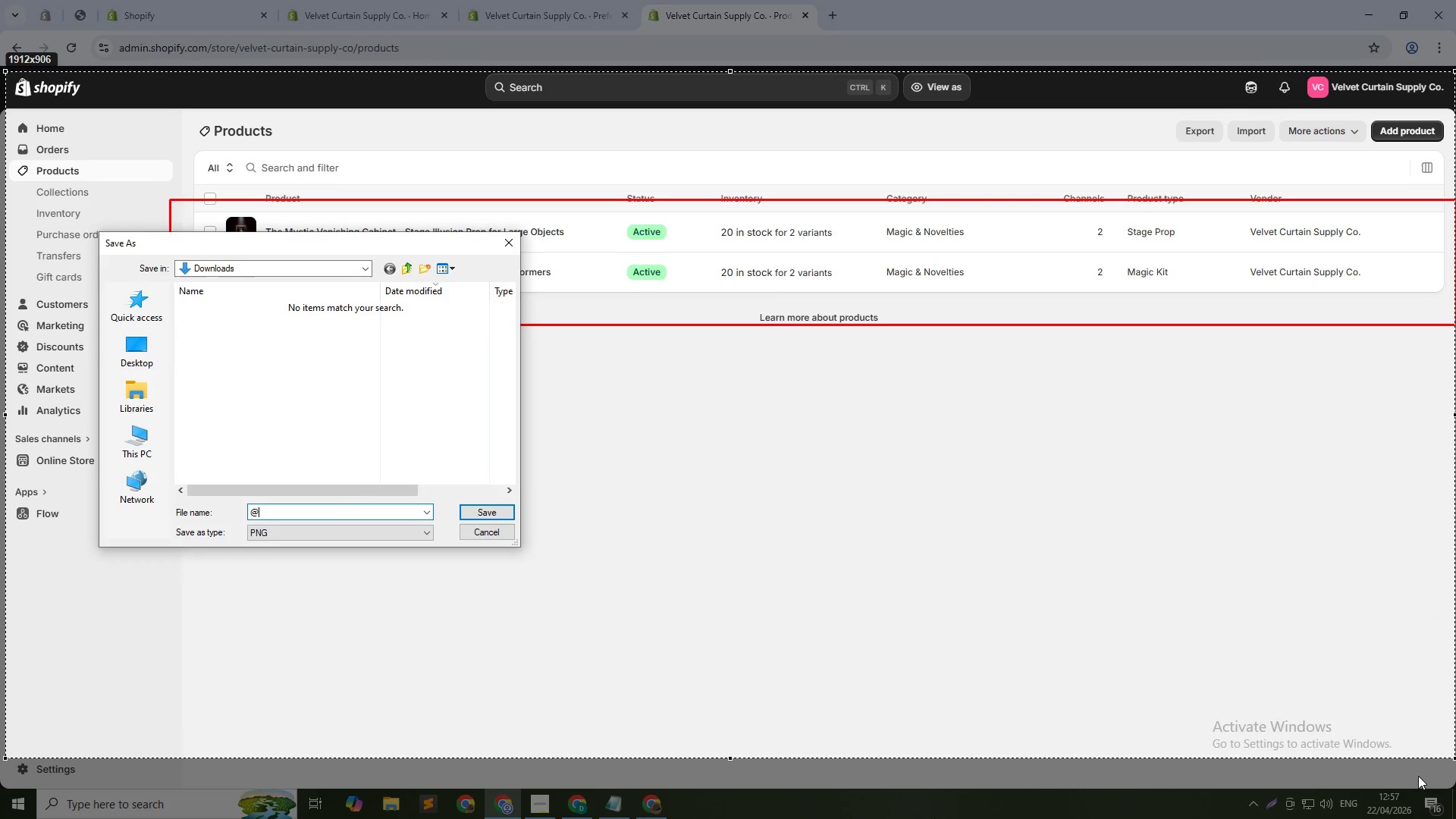 
type(@ )
key(Backspace)
key(Backspace)
type(2 Product Crea)
key(Backspace)
key(Backspace)
key(Backspace)
key(Backspace)
key(Backspace)
type( Listing)
 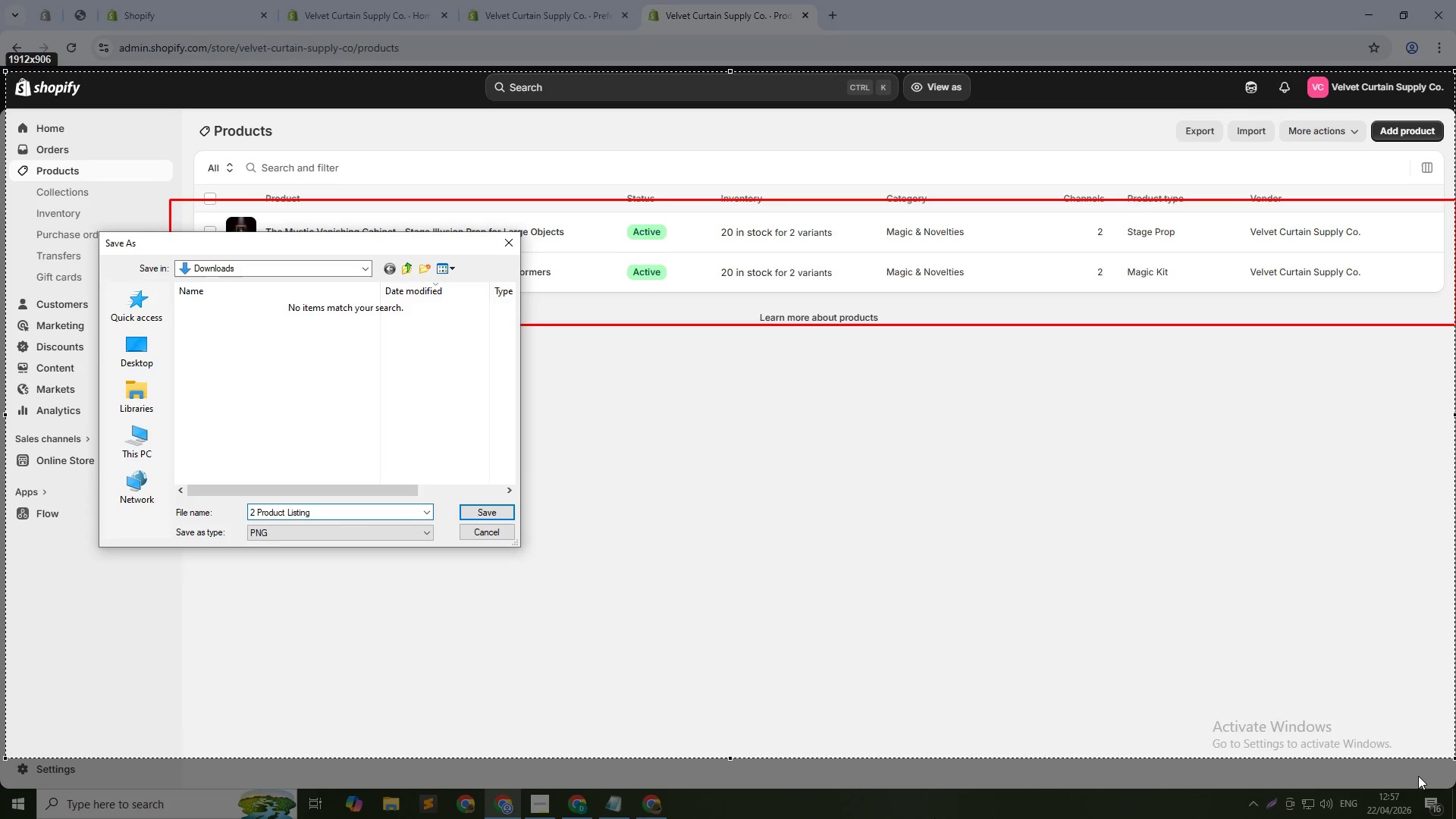 
key(Enter)
 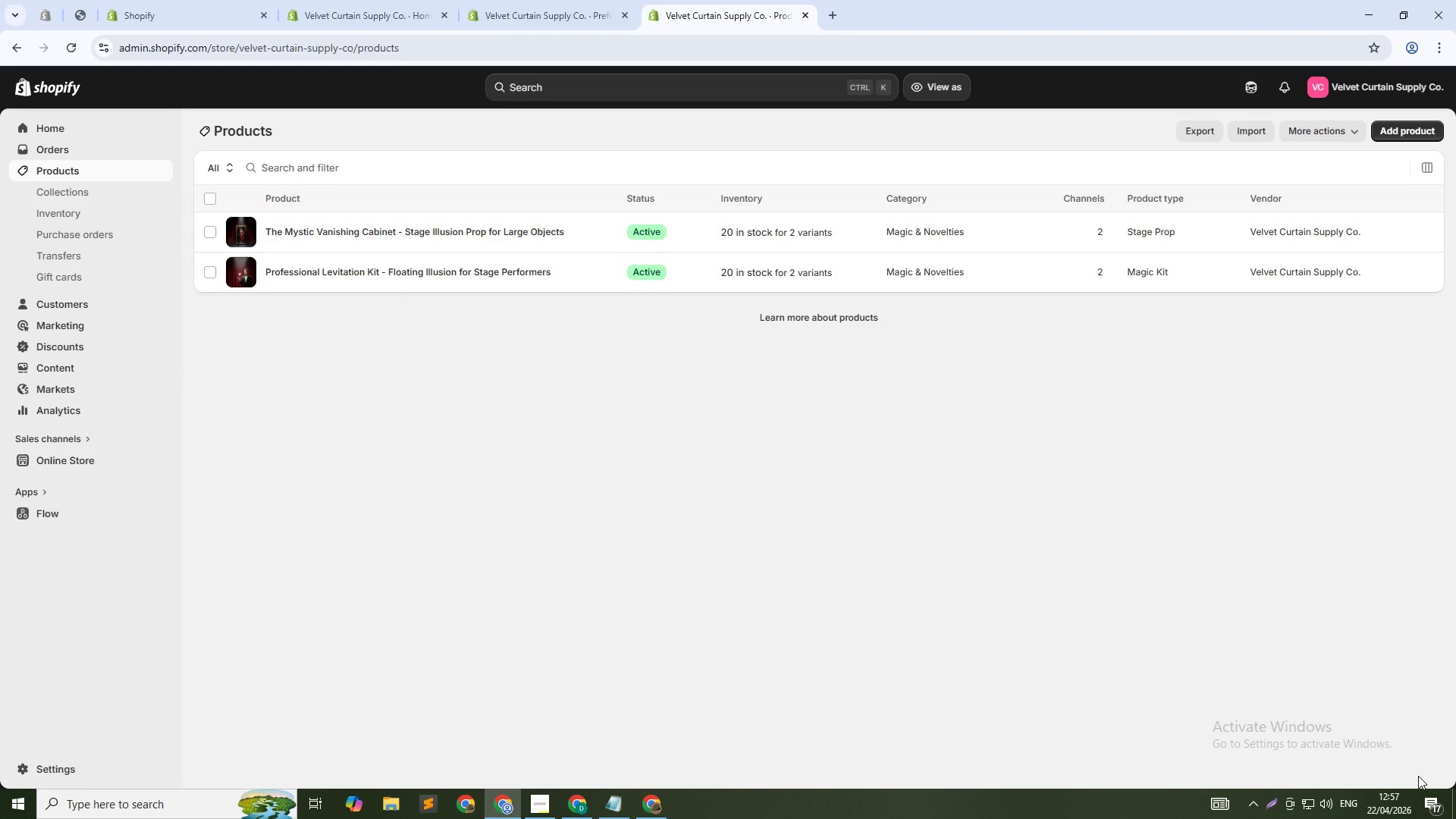 
wait(16.52)
 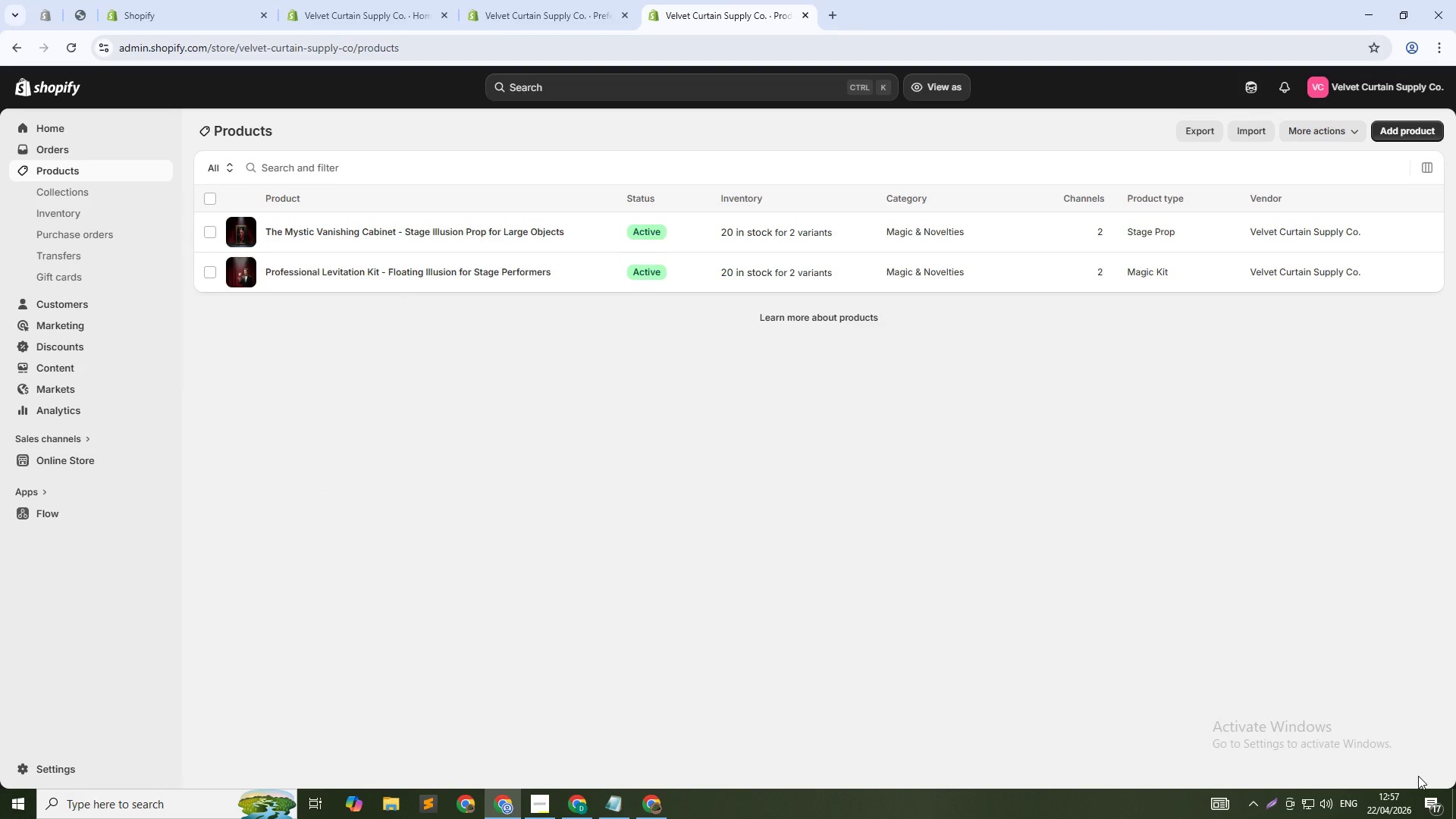 
key(Alt+Tab)
 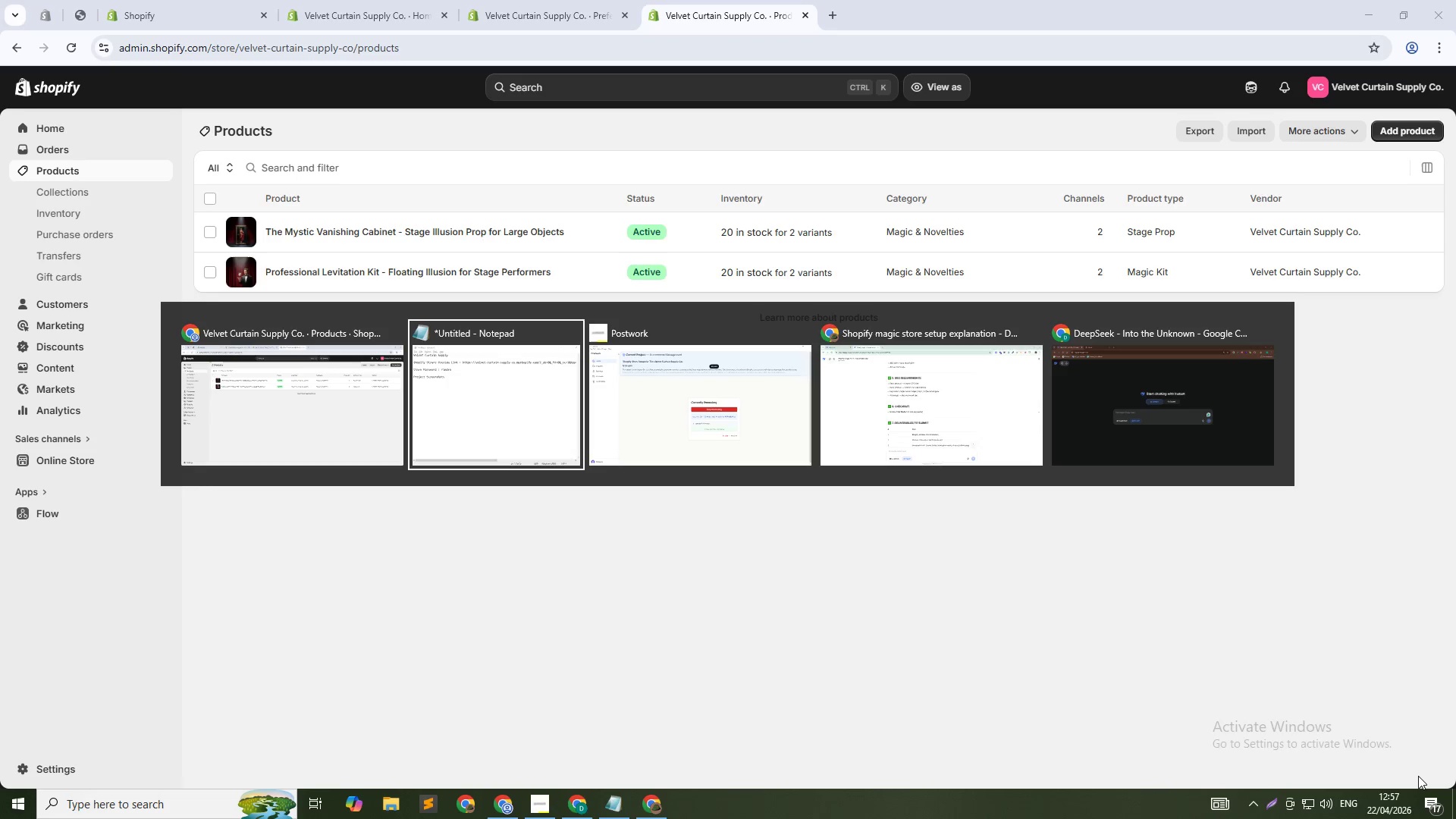 
key(Alt+Tab)